 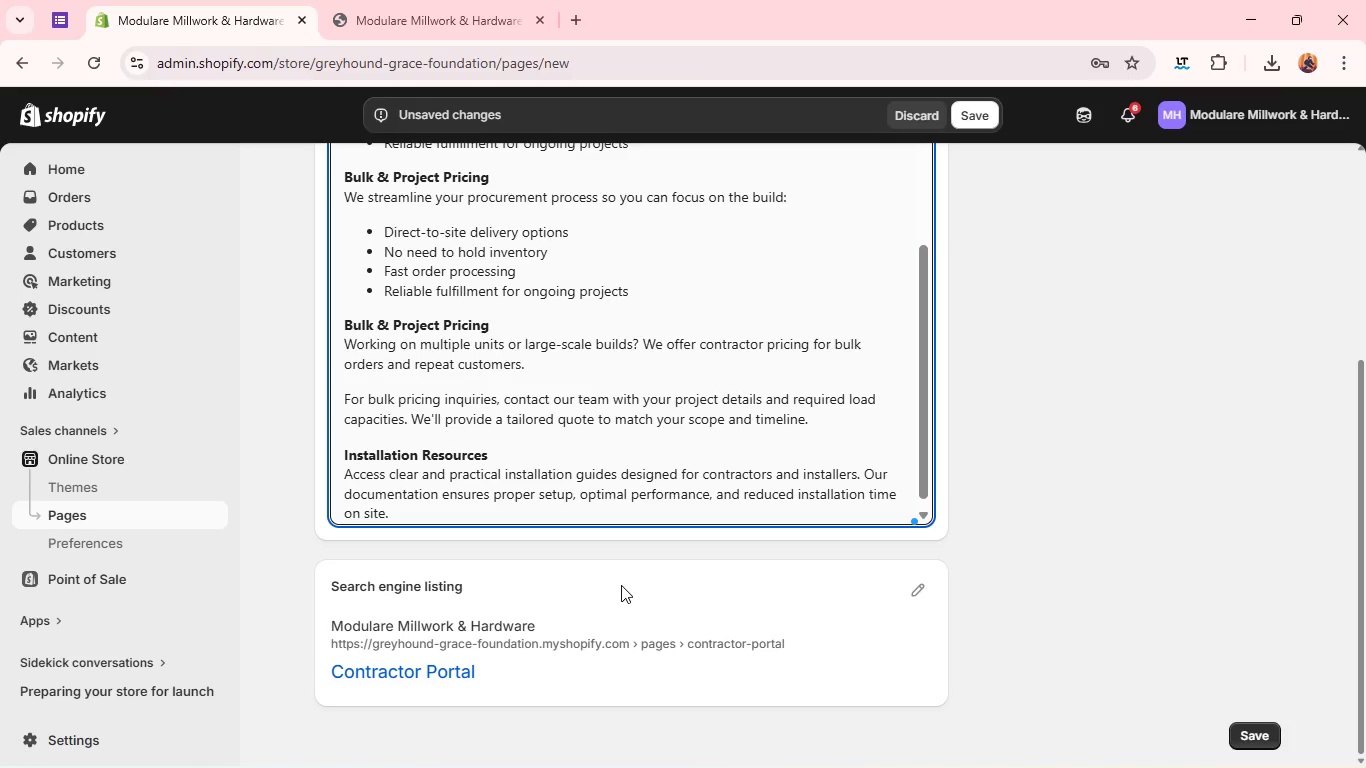 
key(Enter)
 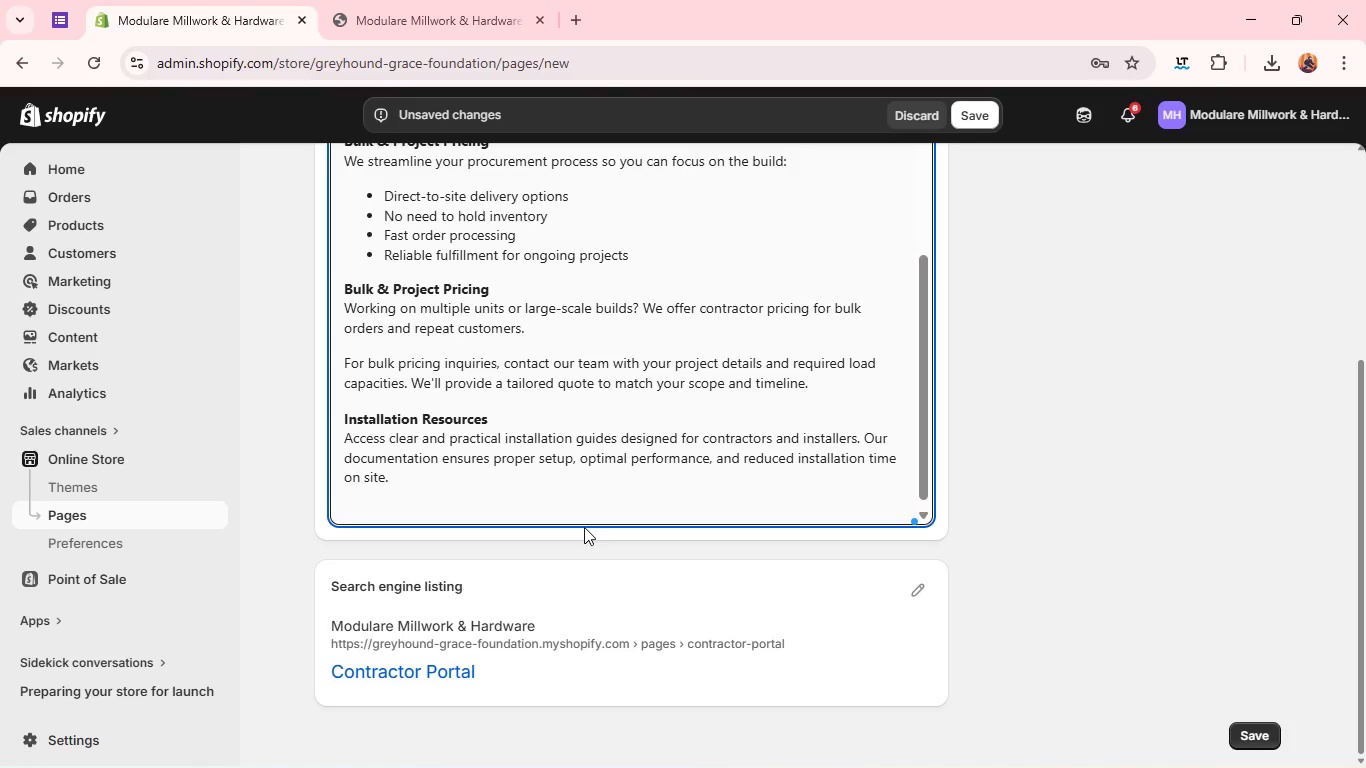 
type(Who We Serve)
 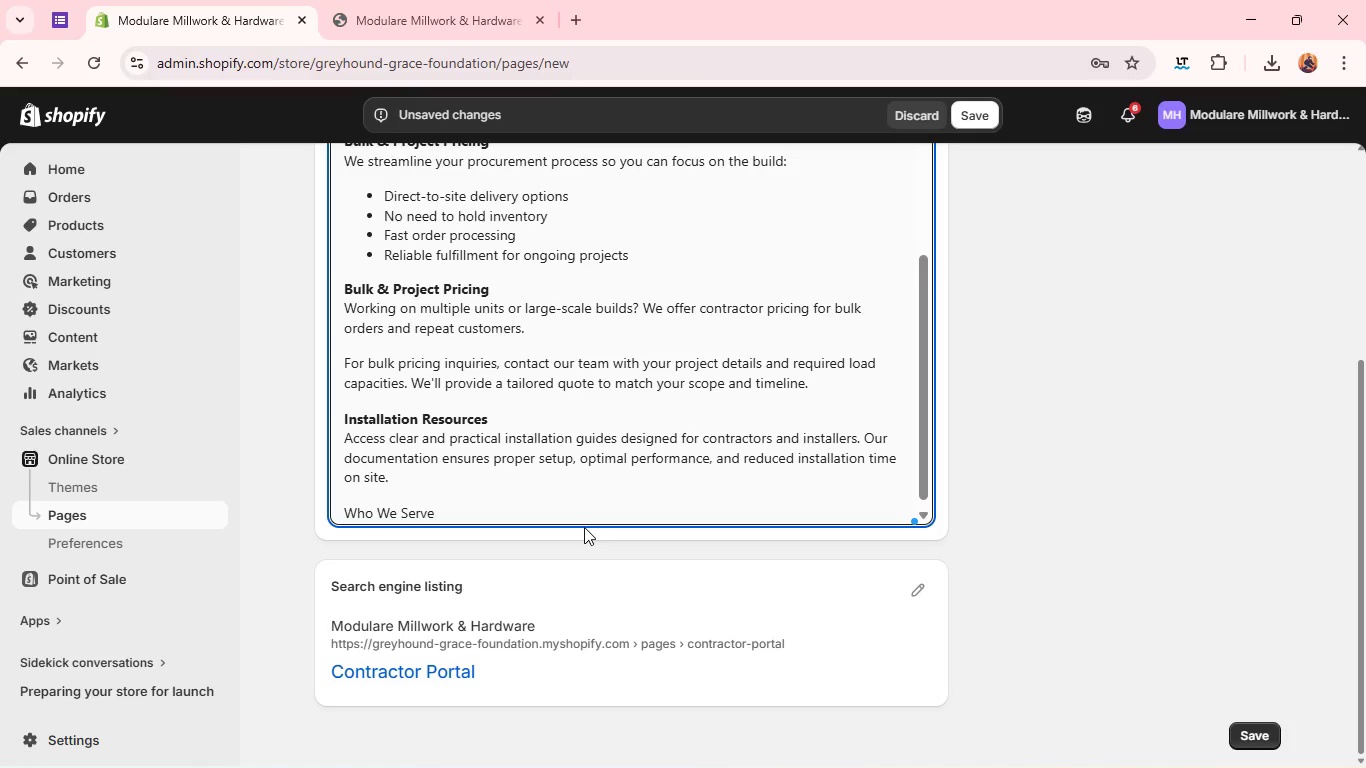 
wait(5.89)
 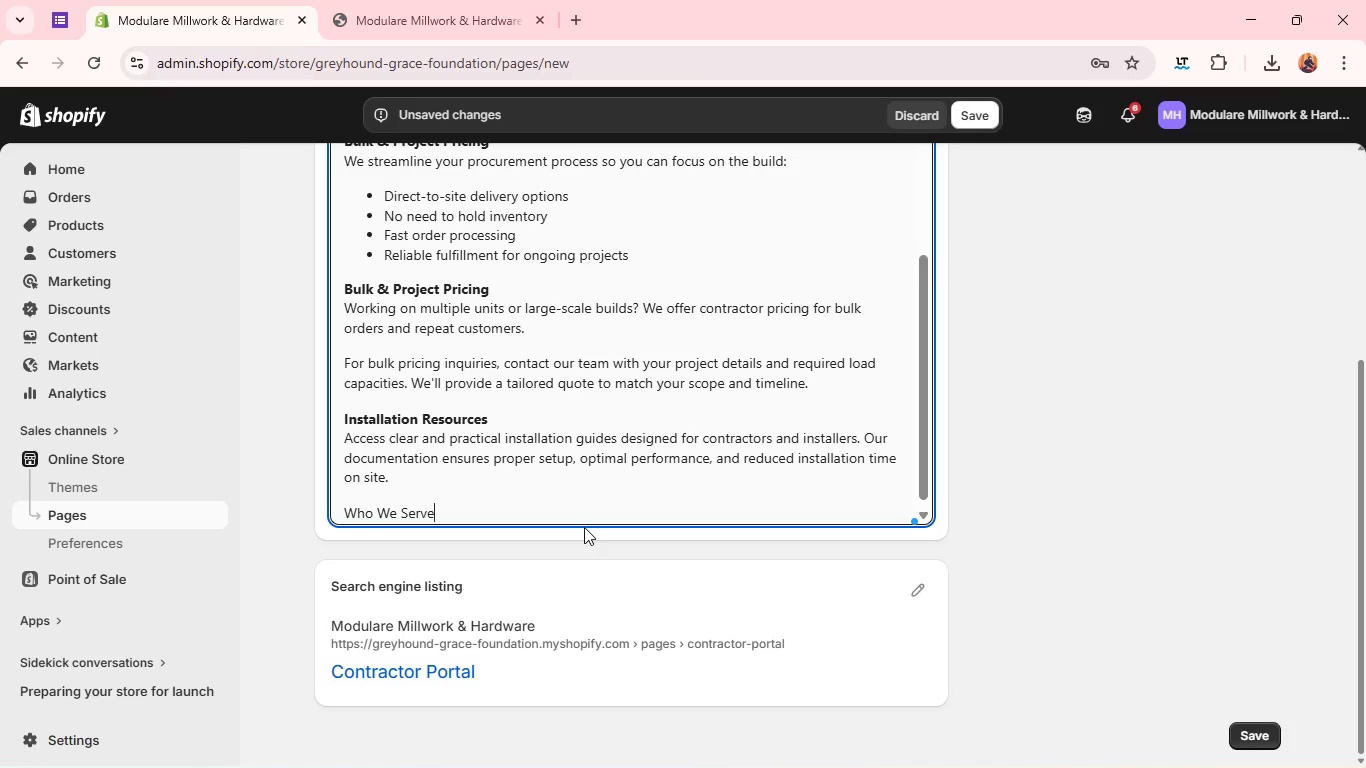 
key(Enter)
 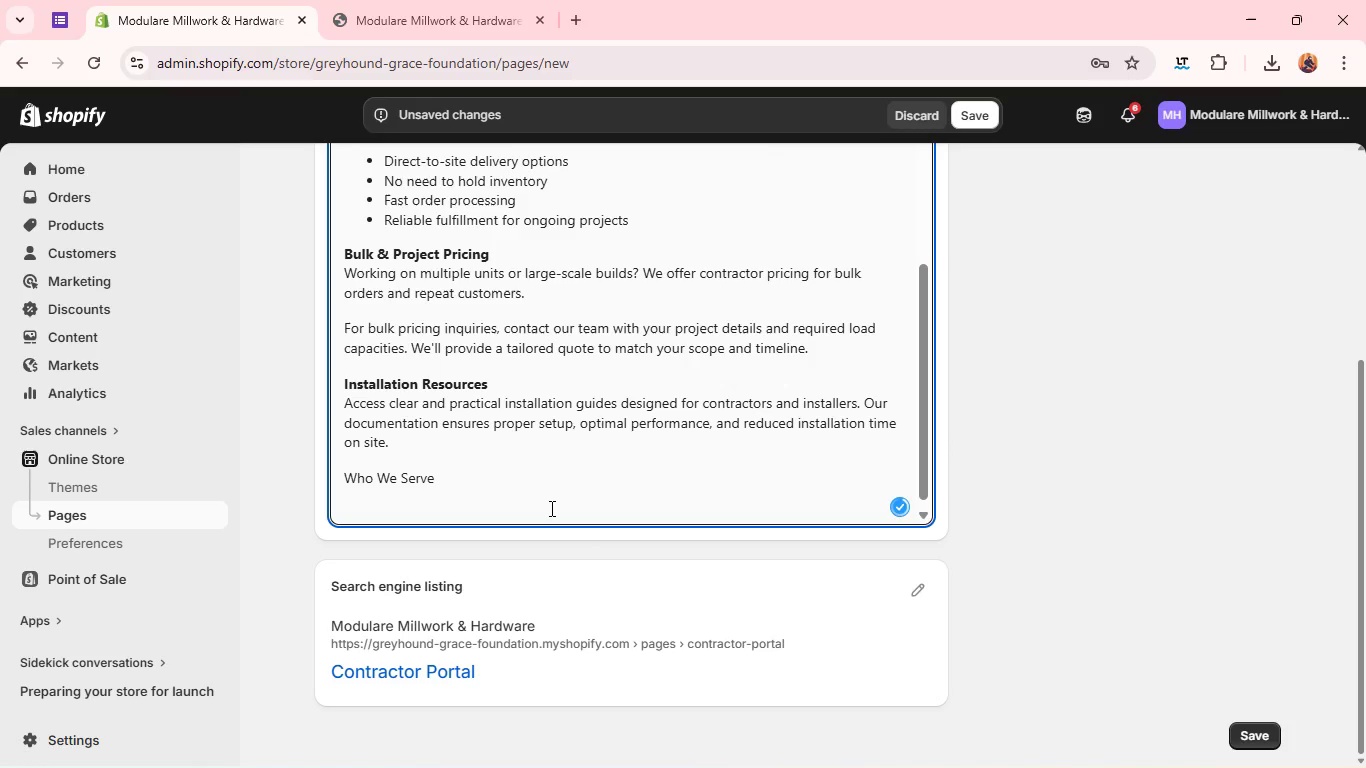 
mouse_move([646, 295])
 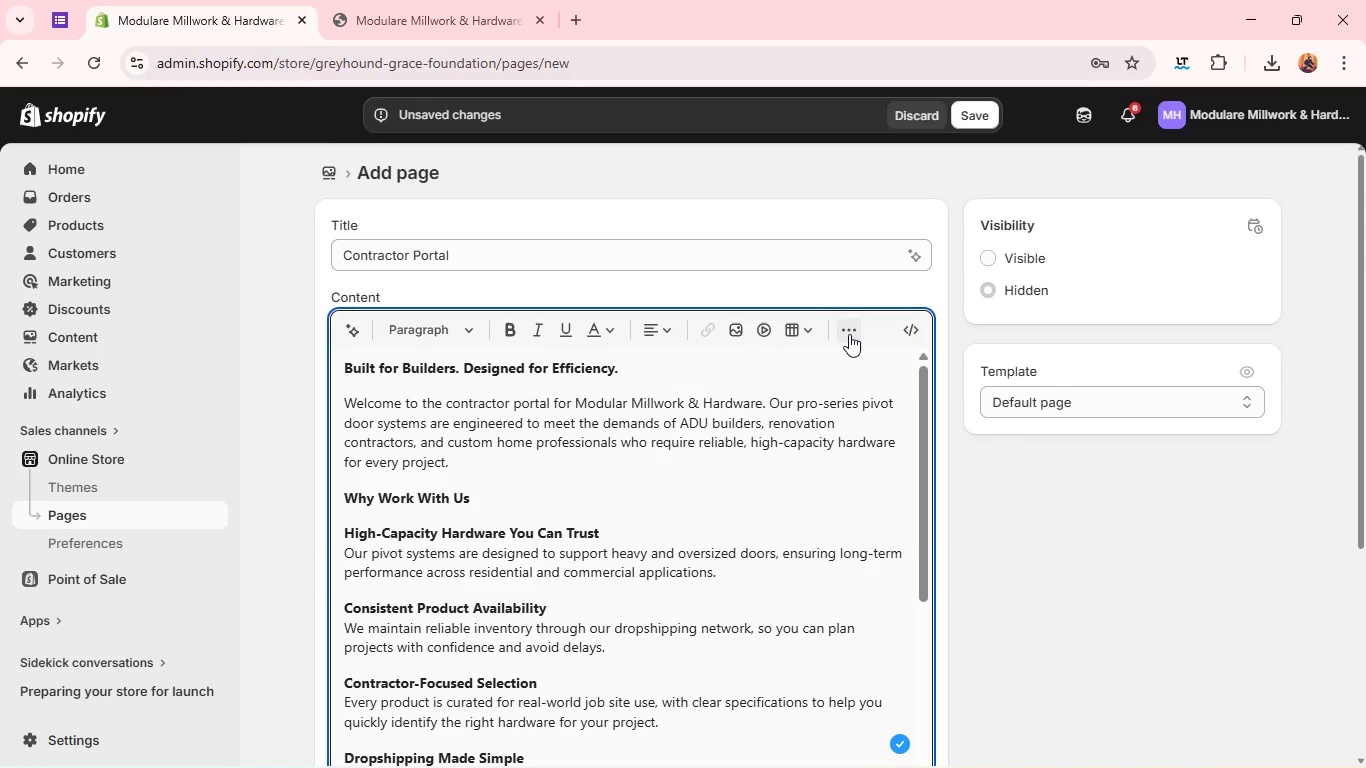 
left_click([849, 334])
 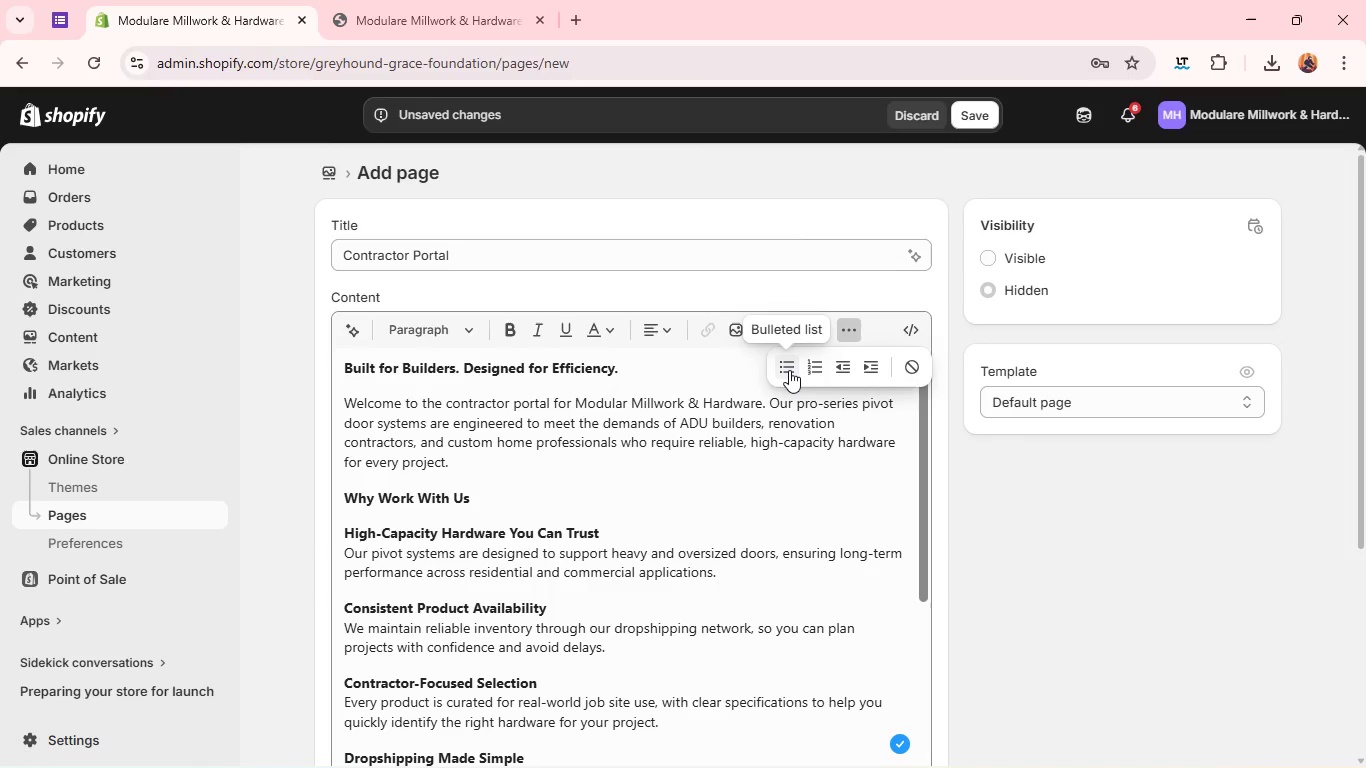 
left_click([789, 370])
 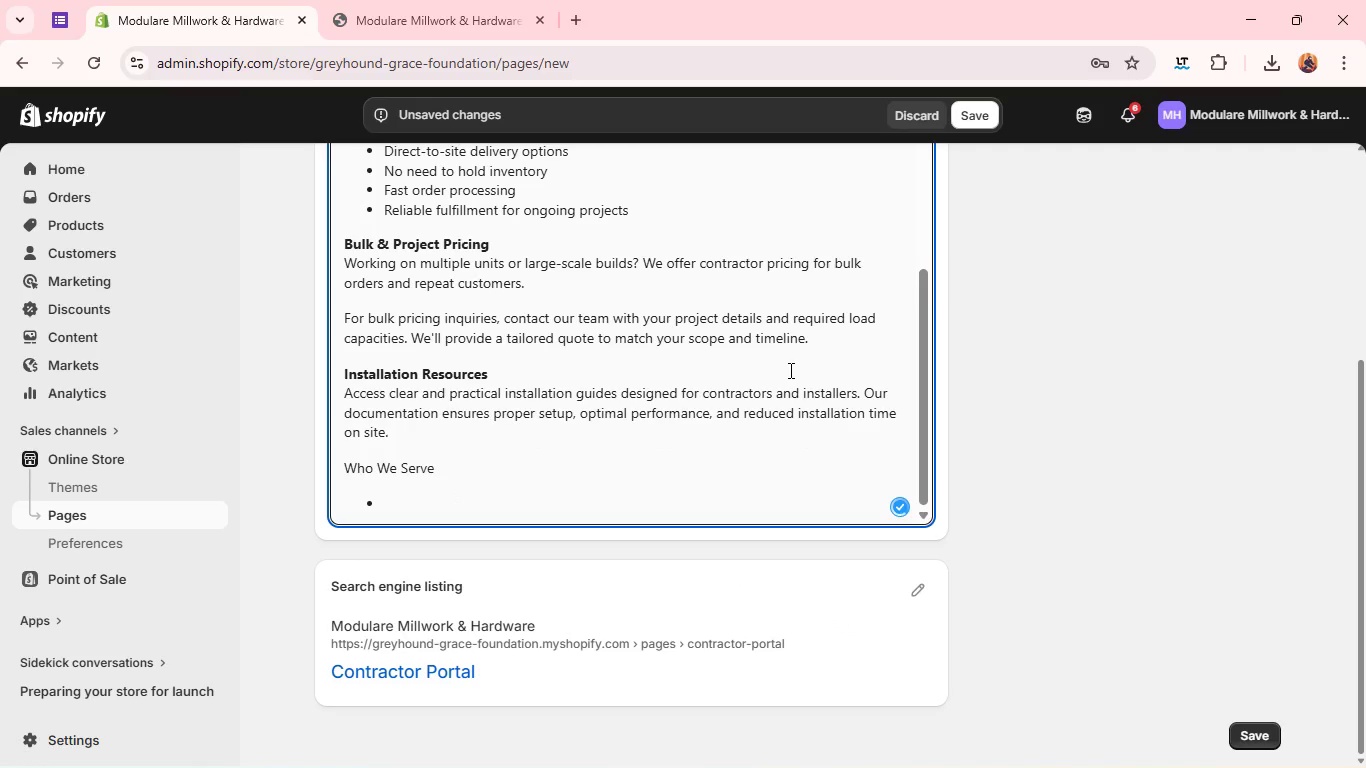 
type(ADU Bul)
key(Backspace)
type(il)
 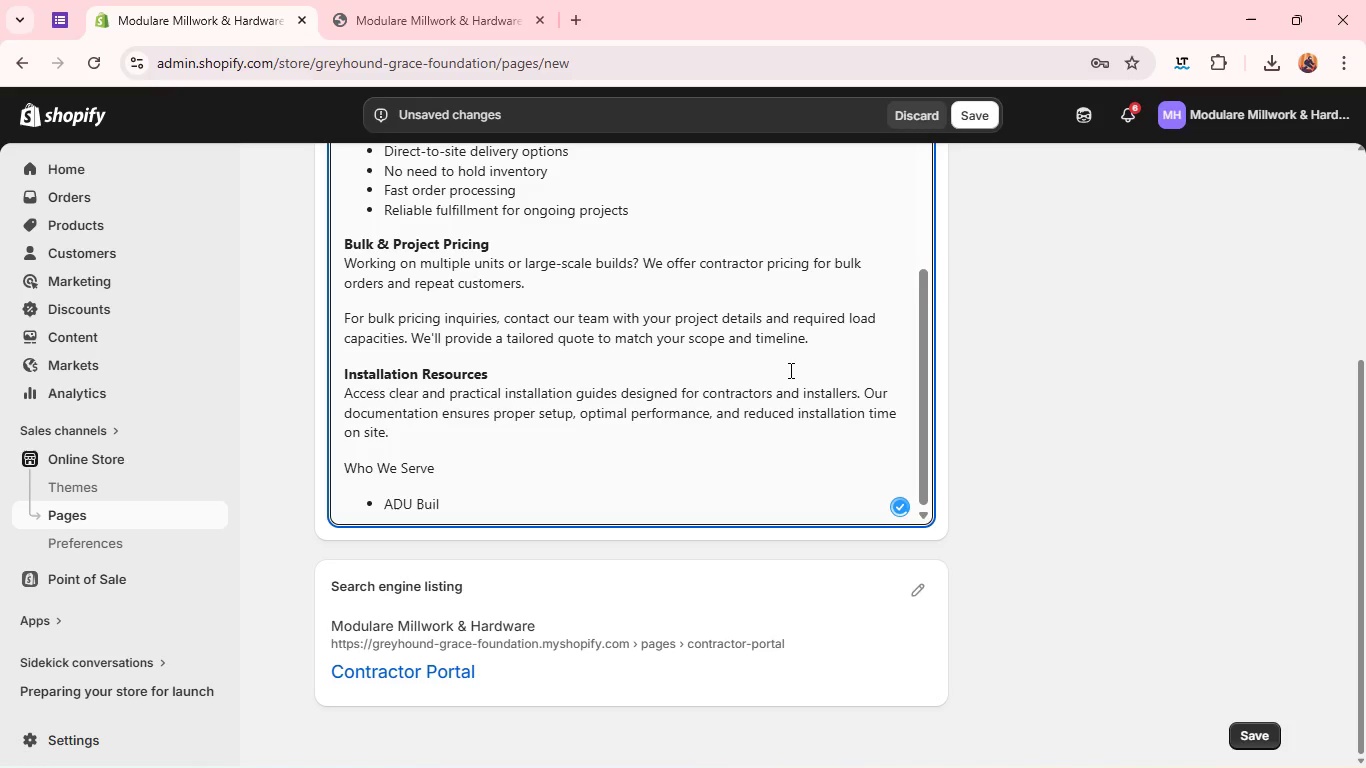 
wait(6.73)
 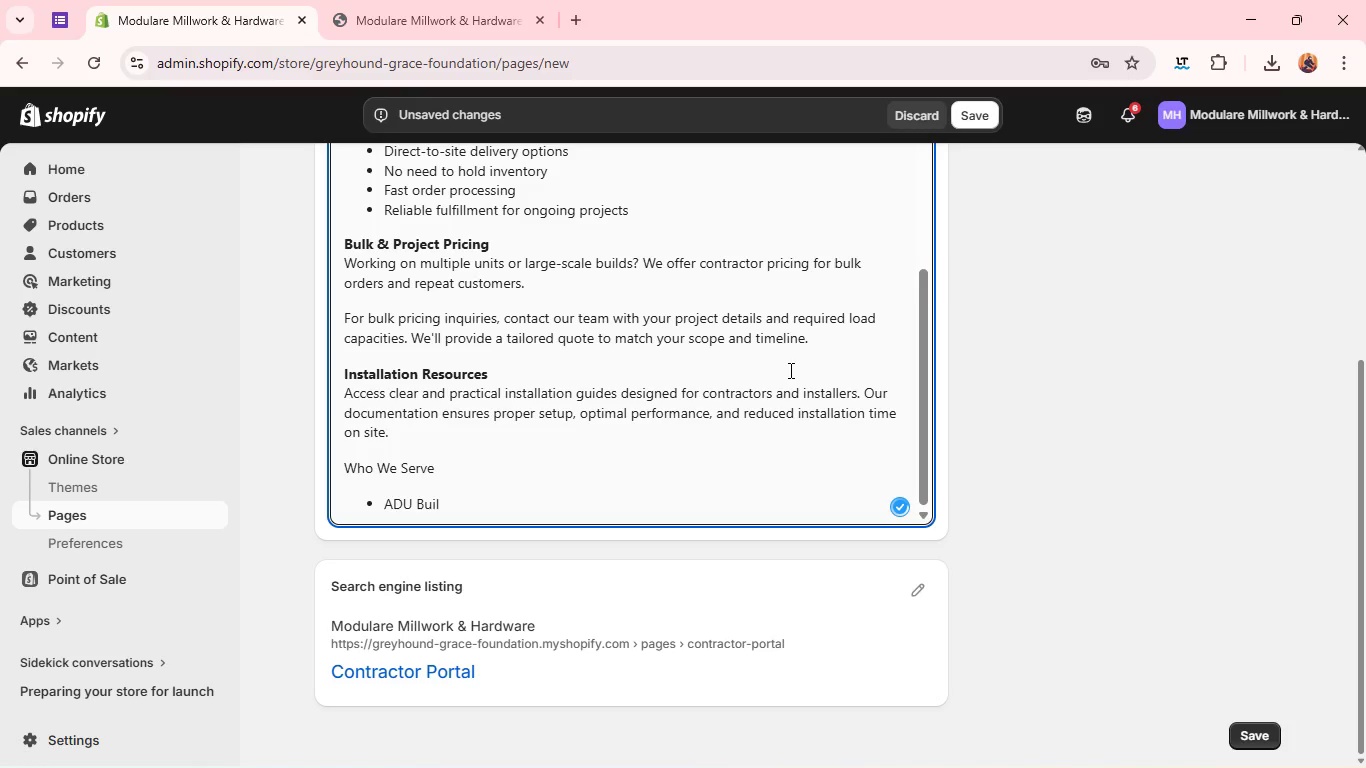 
type(ders)
 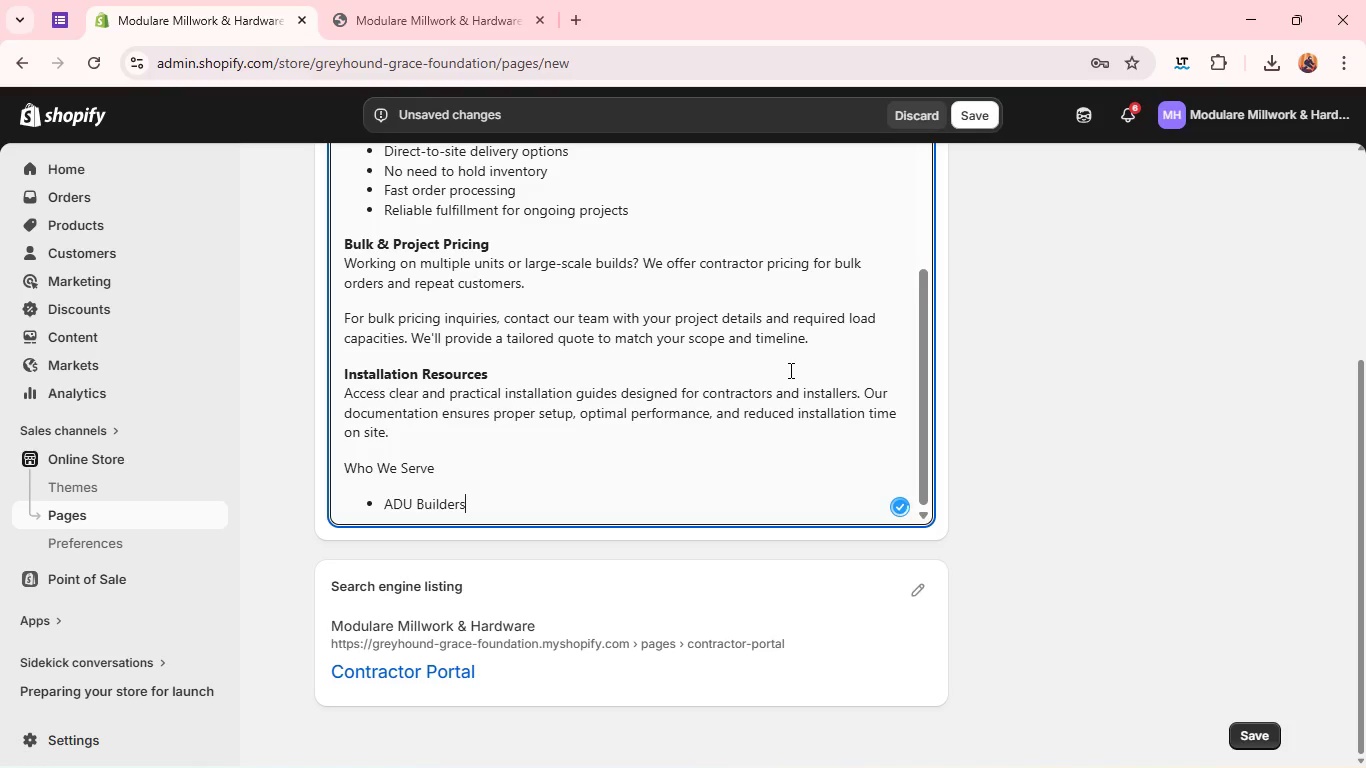 
key(Enter)
 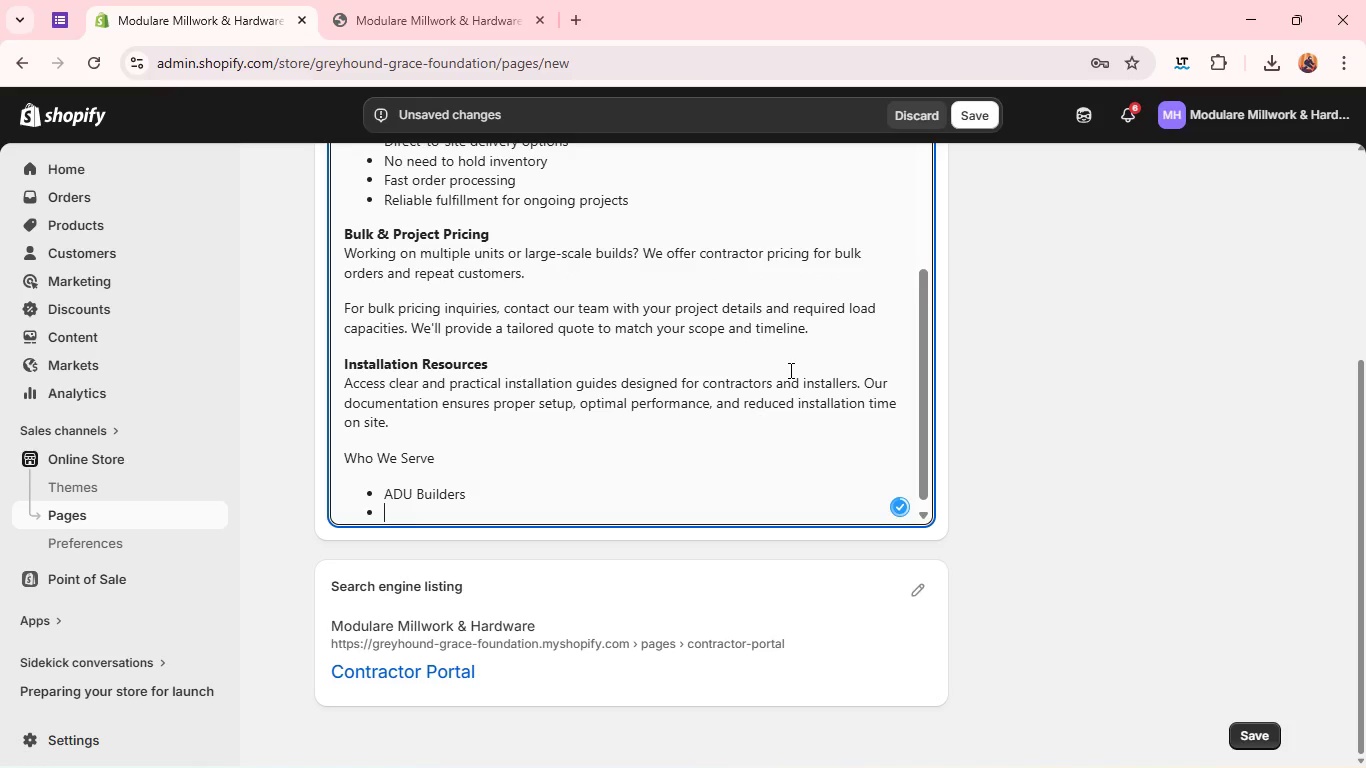 
type(General Contractors)
 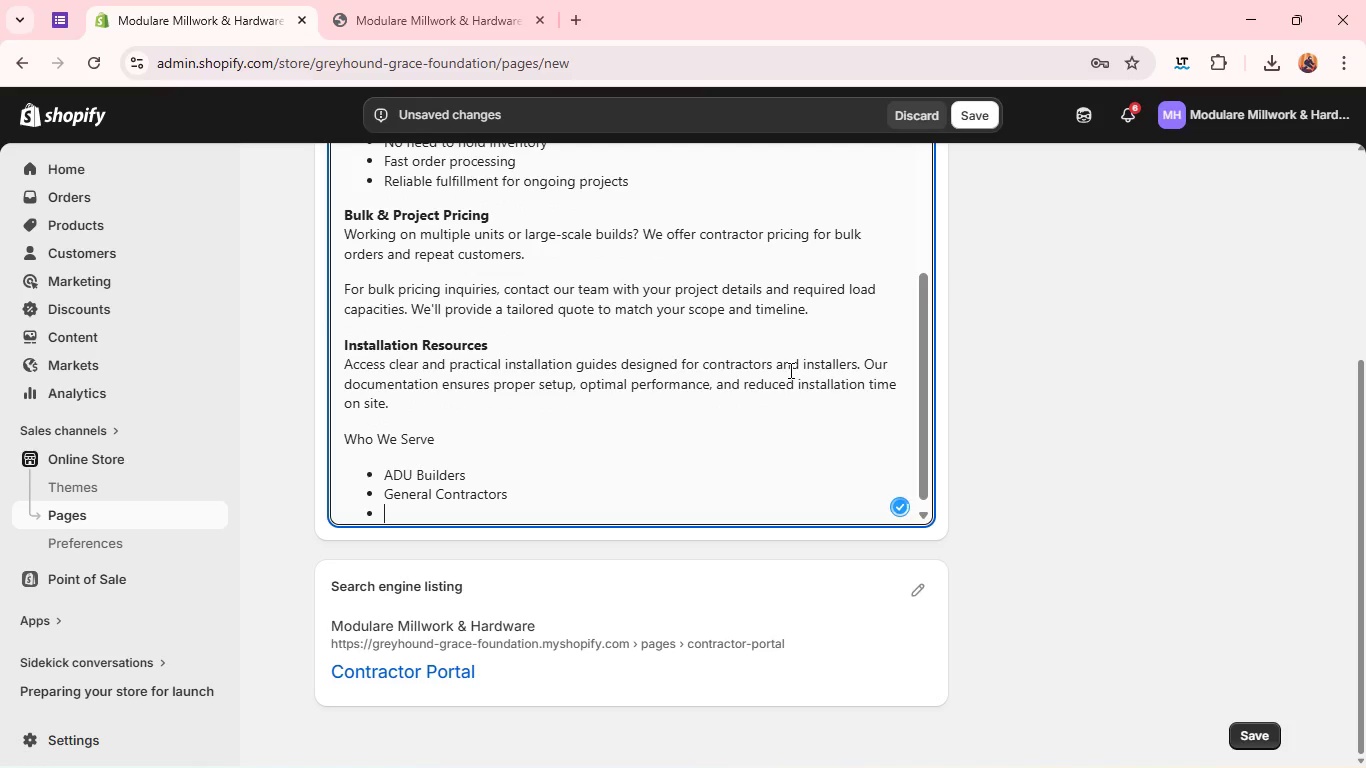 
 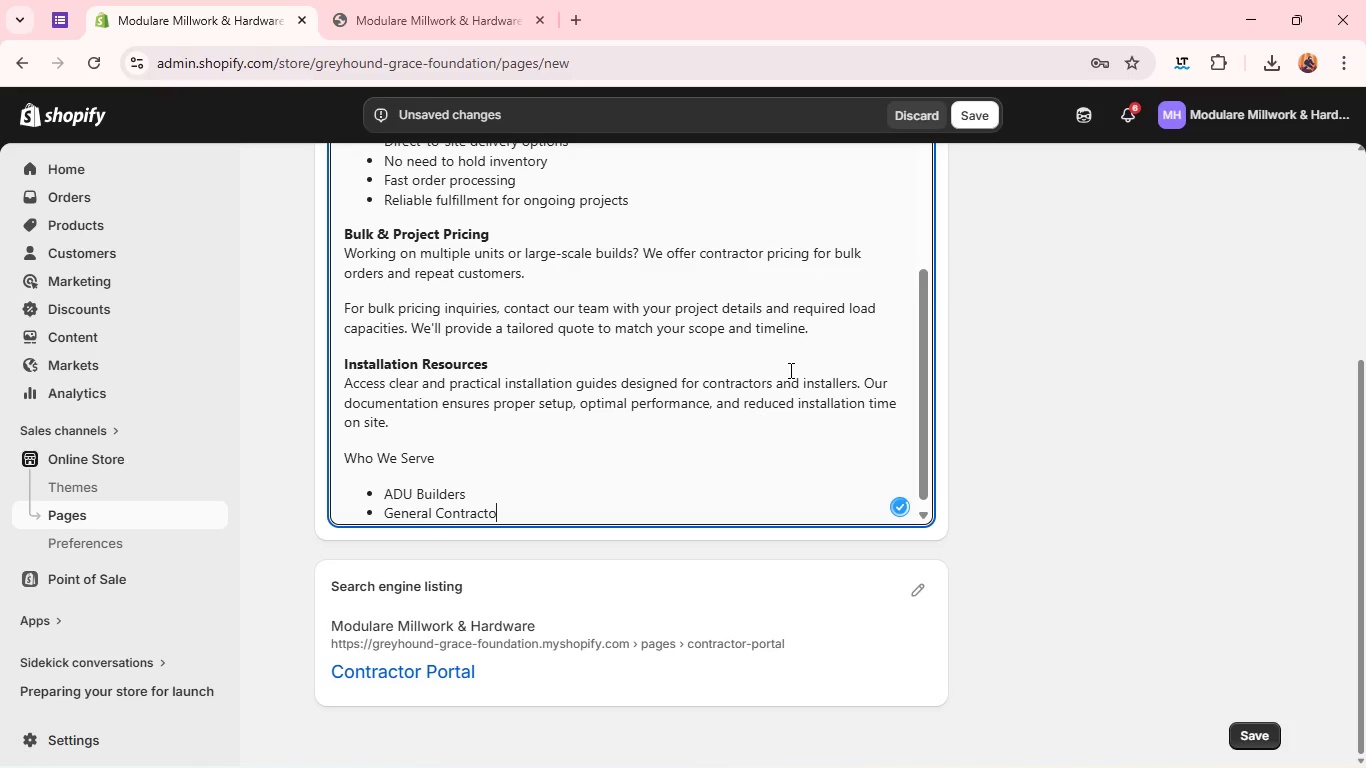 
key(Enter)
 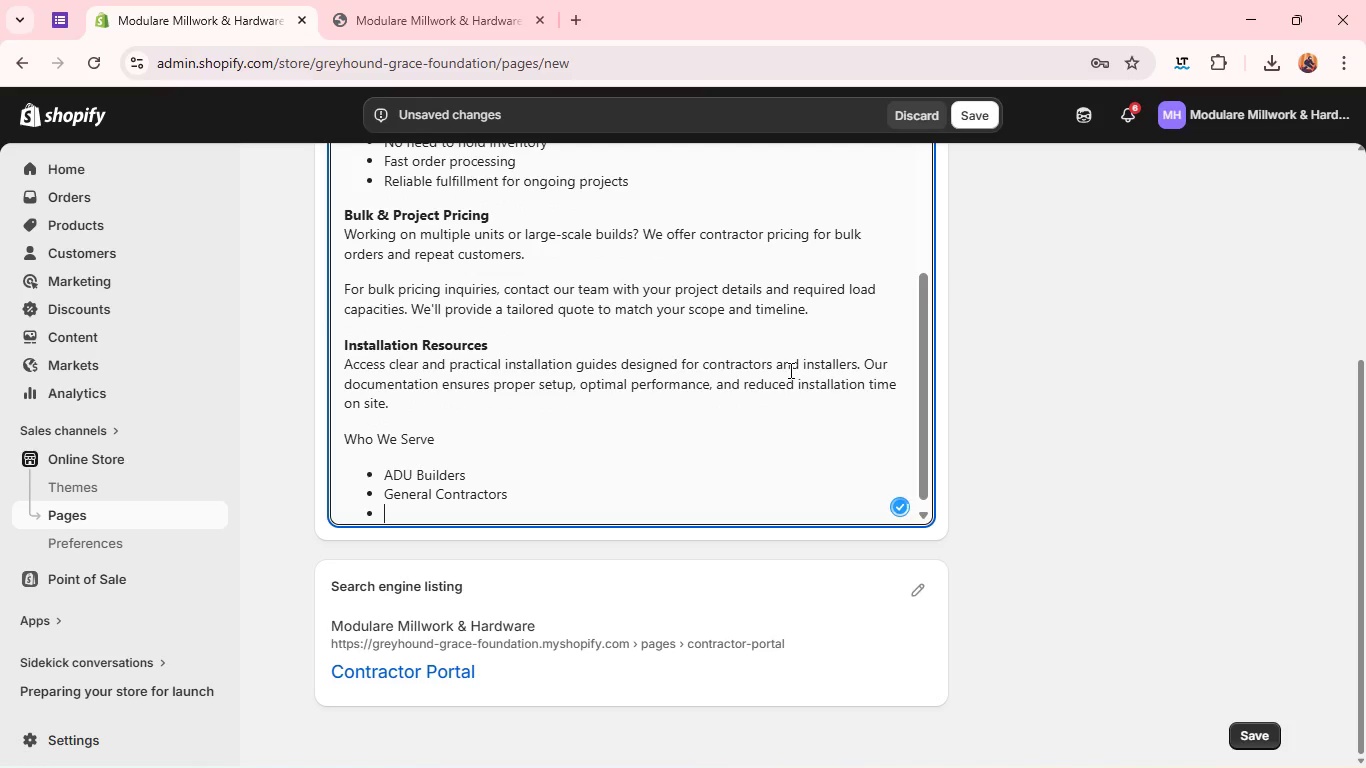 
type(Renovs)
key(Backspace)
type(ation Specialists)
 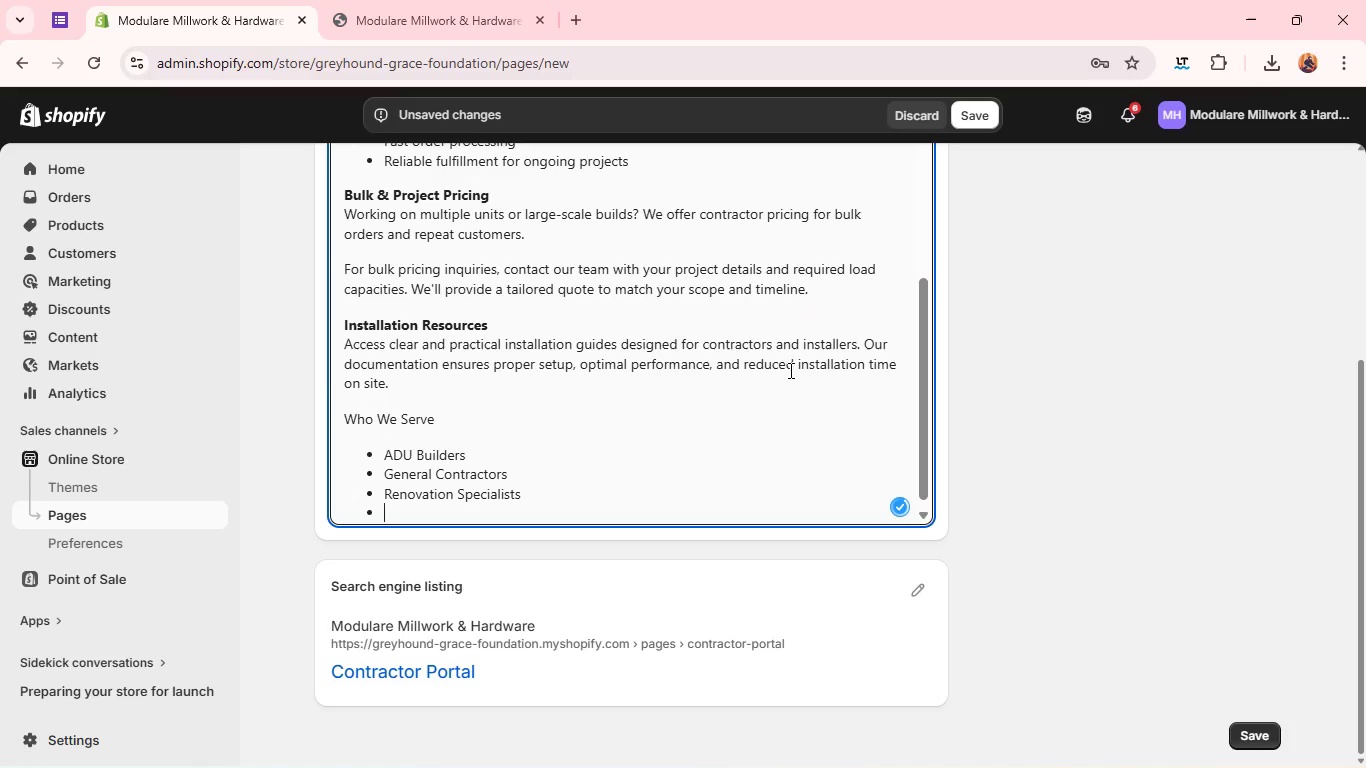 
 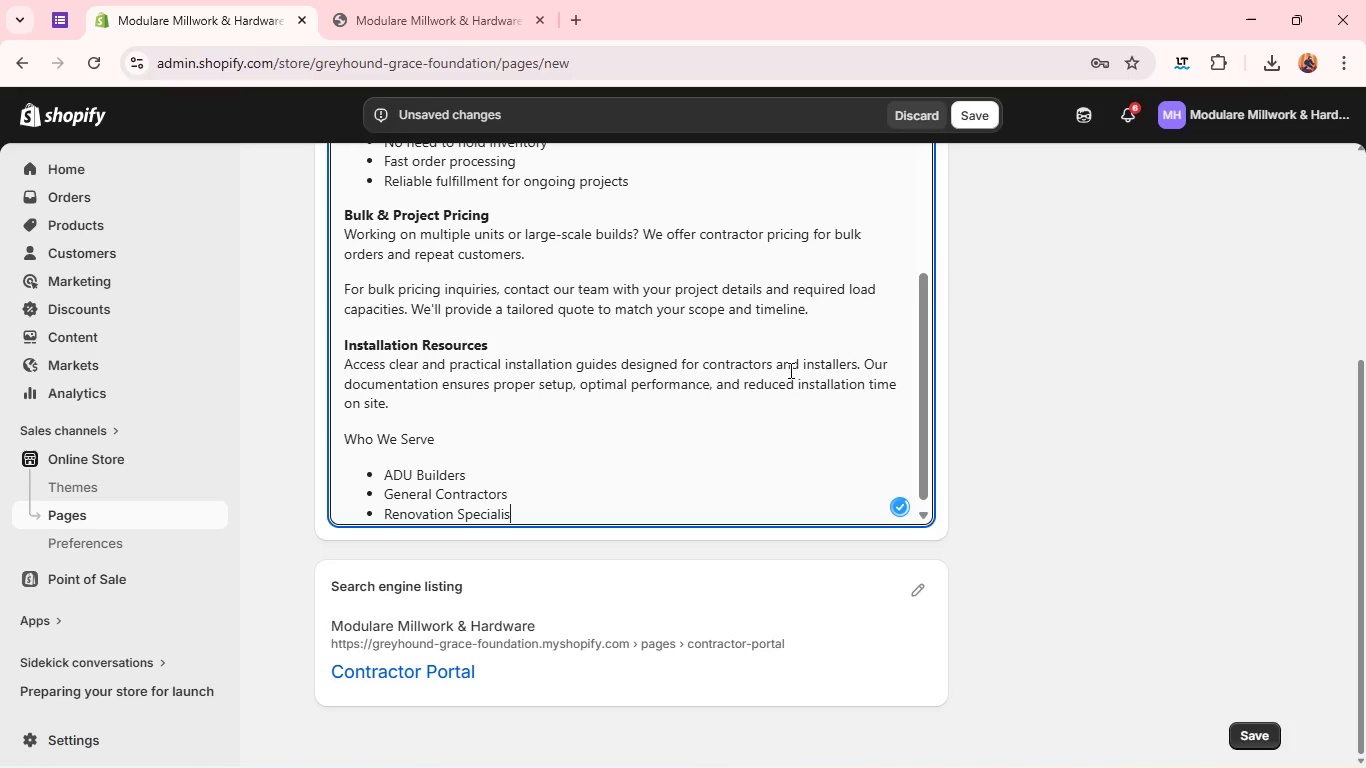 
key(Enter)
 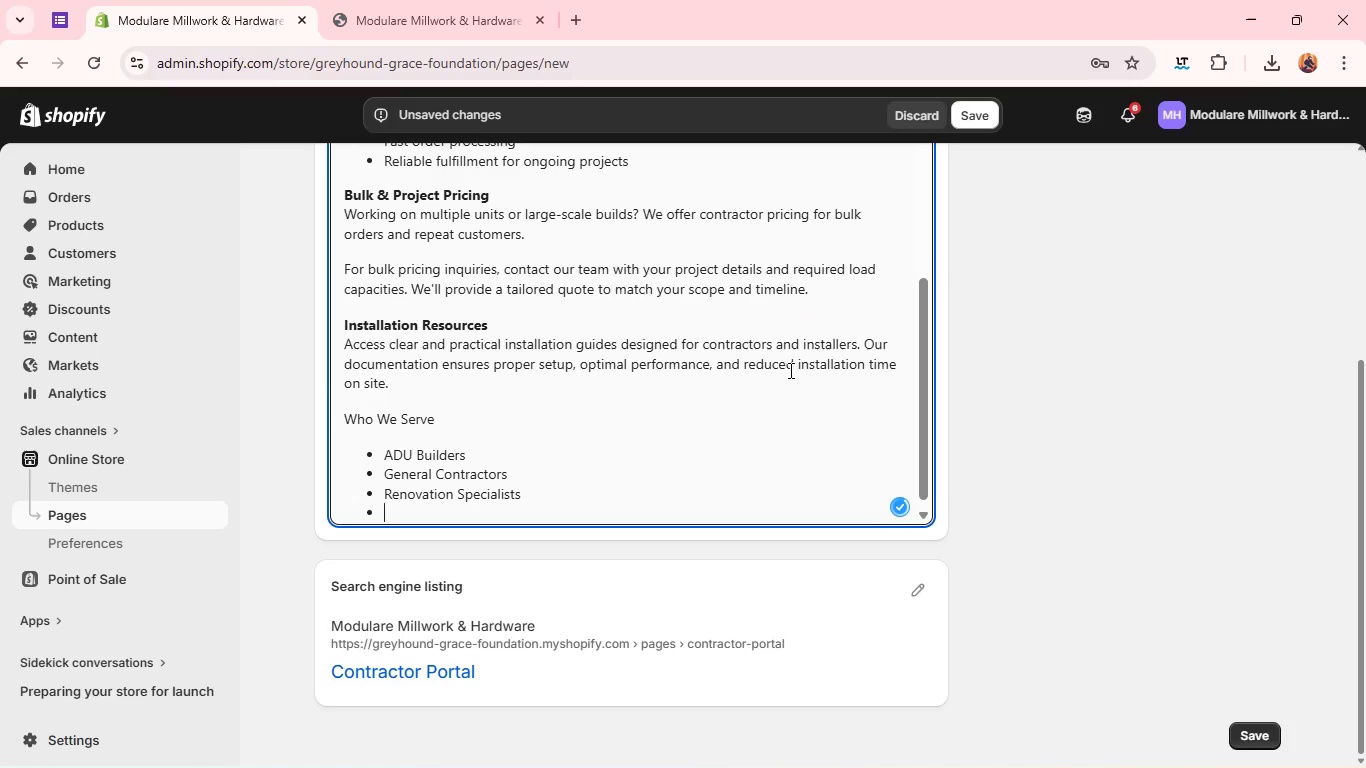 
type(Custom Home Builders)
 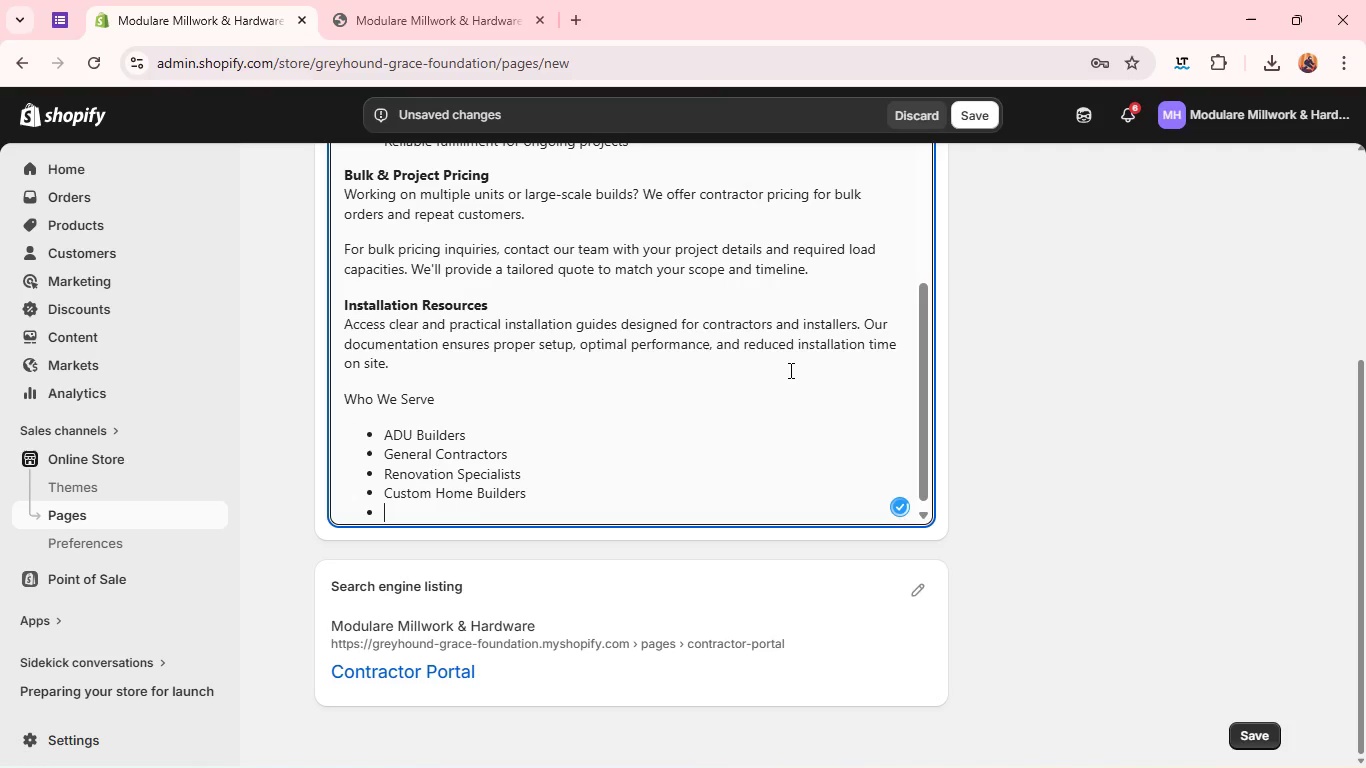 
 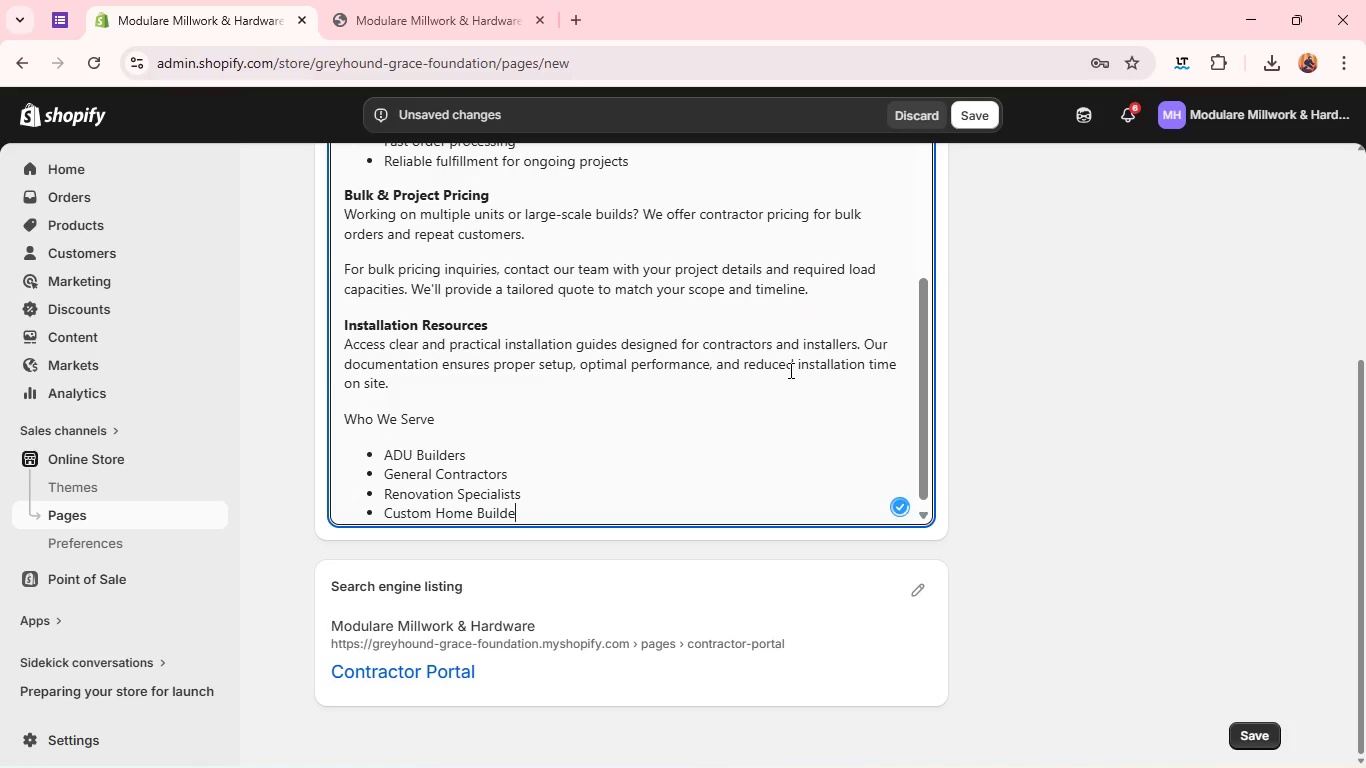 
key(Enter)
 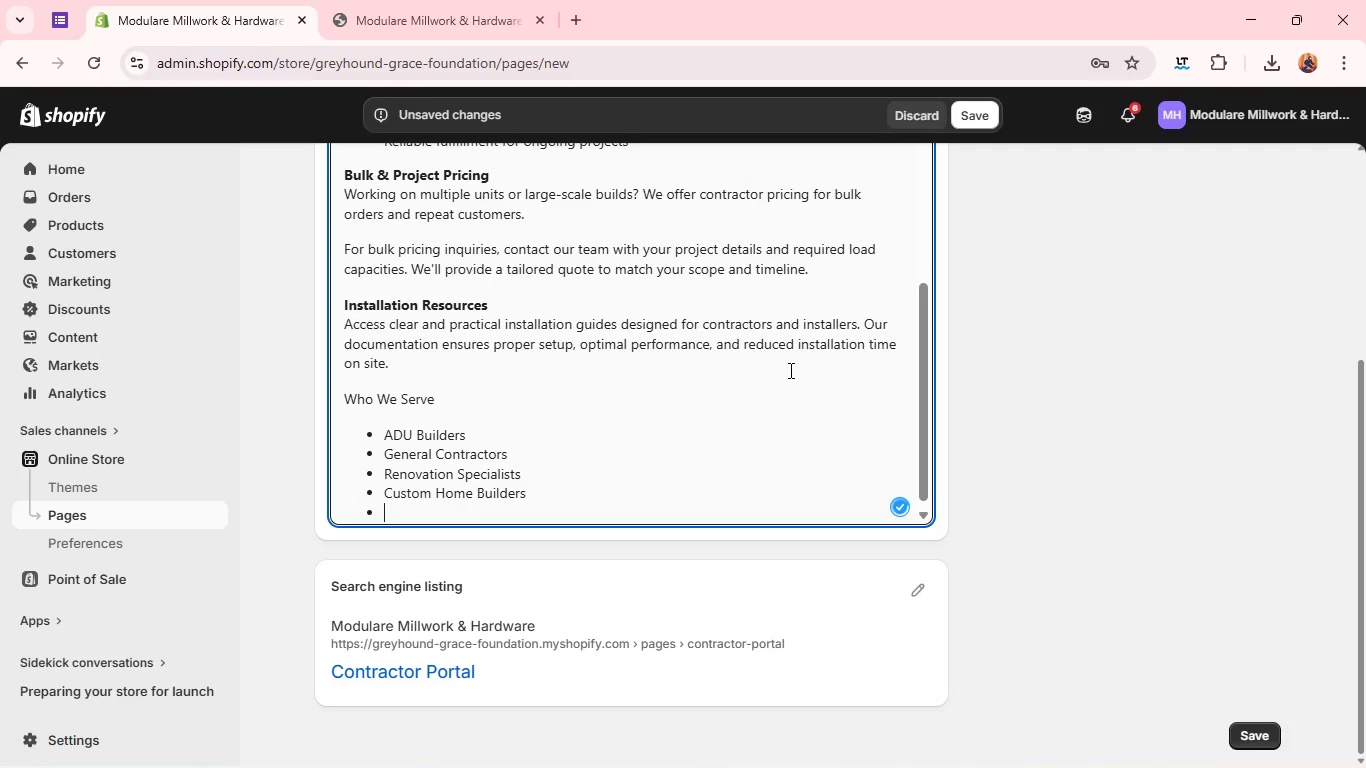 
type(Commercial Project Managers)
 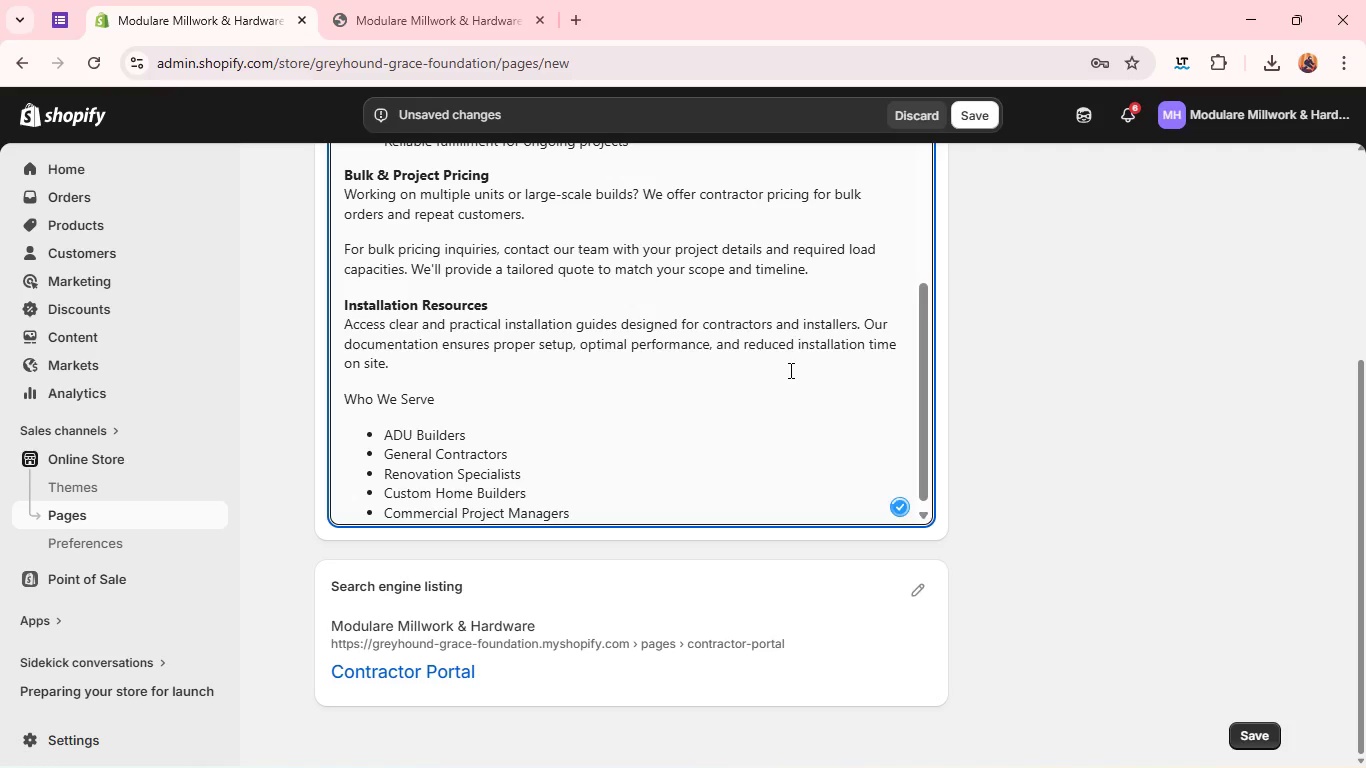 
key(Enter)
 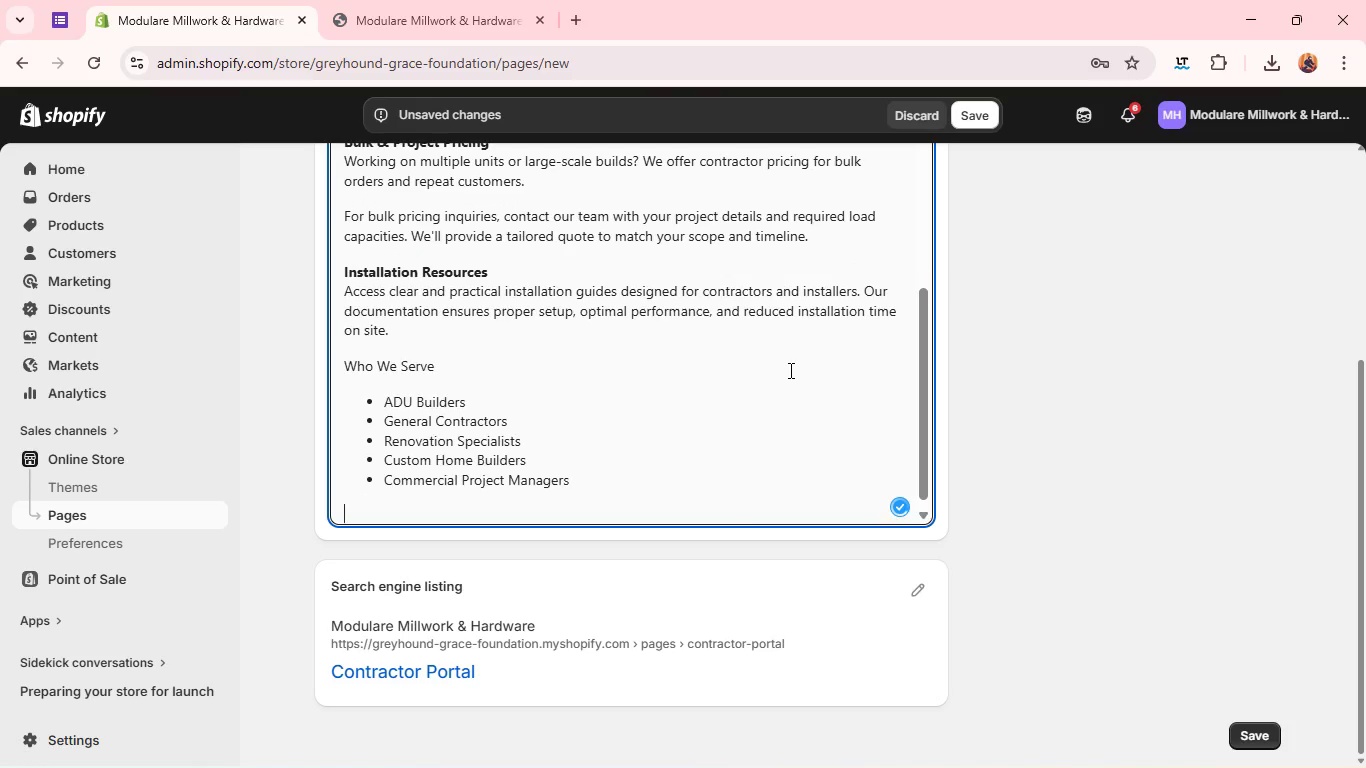 
key(Enter)
 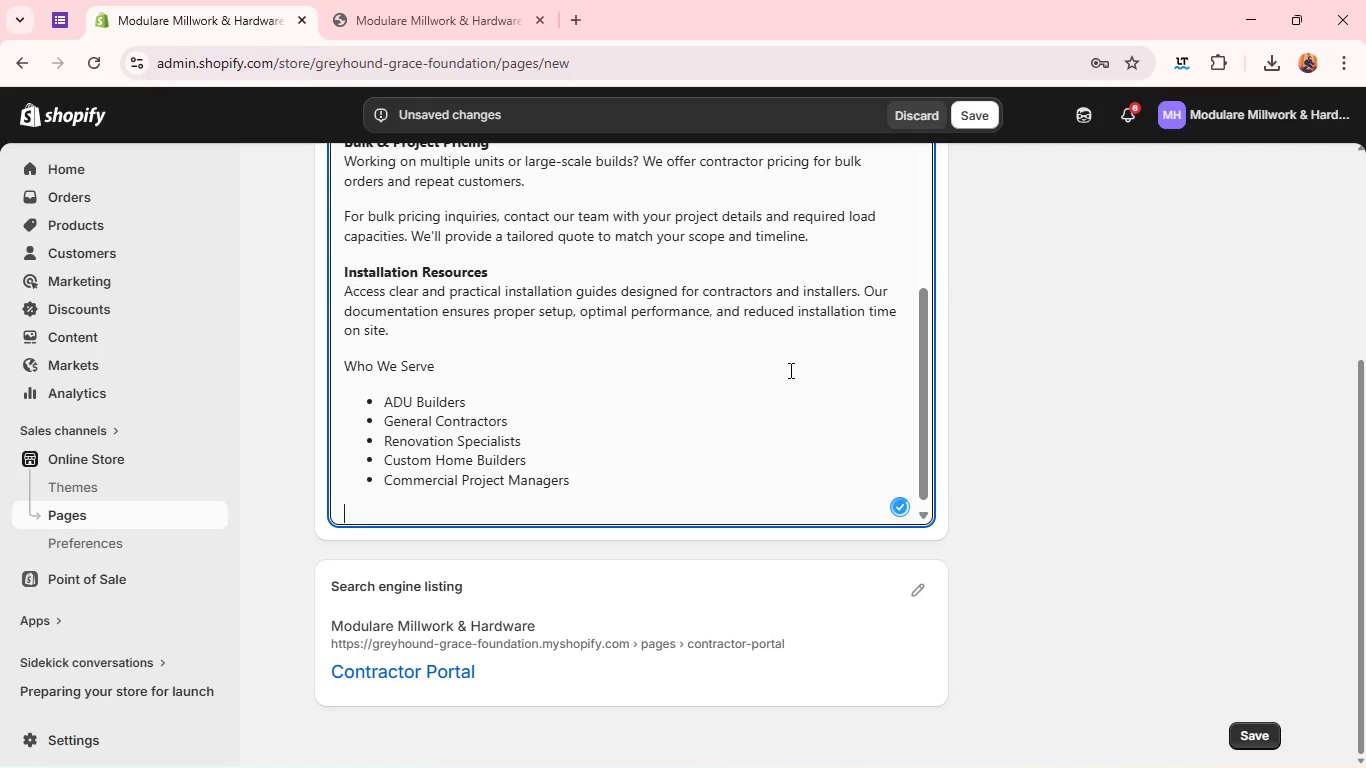 
type(Get Stat)
key(Backspace)
type(rted)
 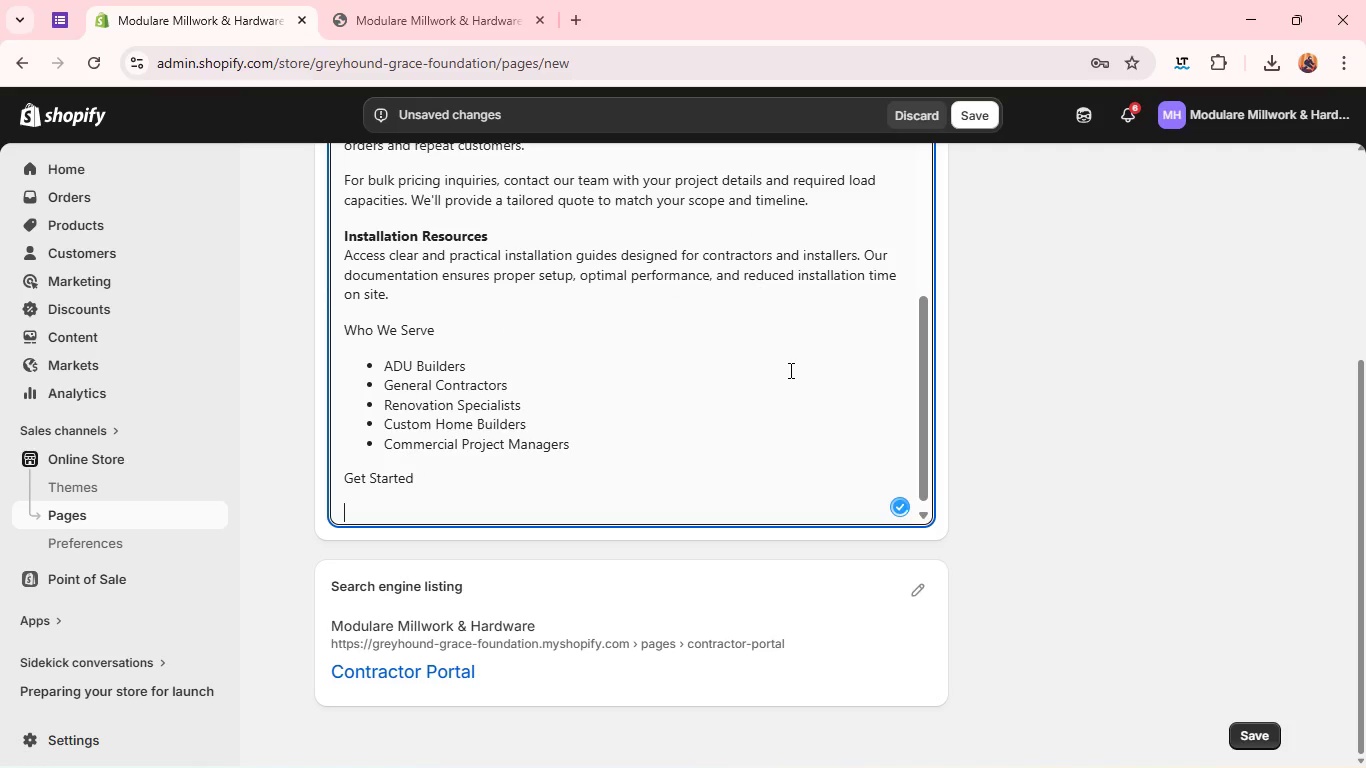 
 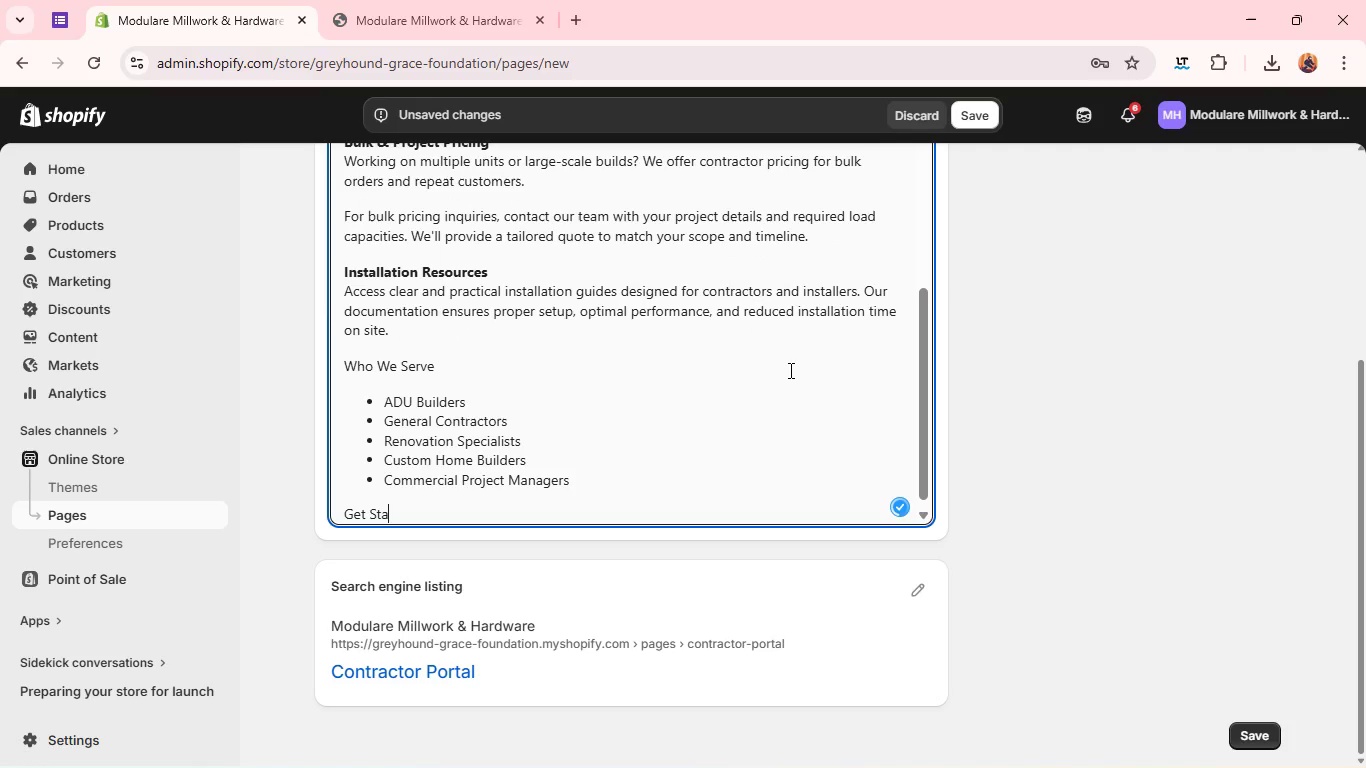 
key(Enter)
 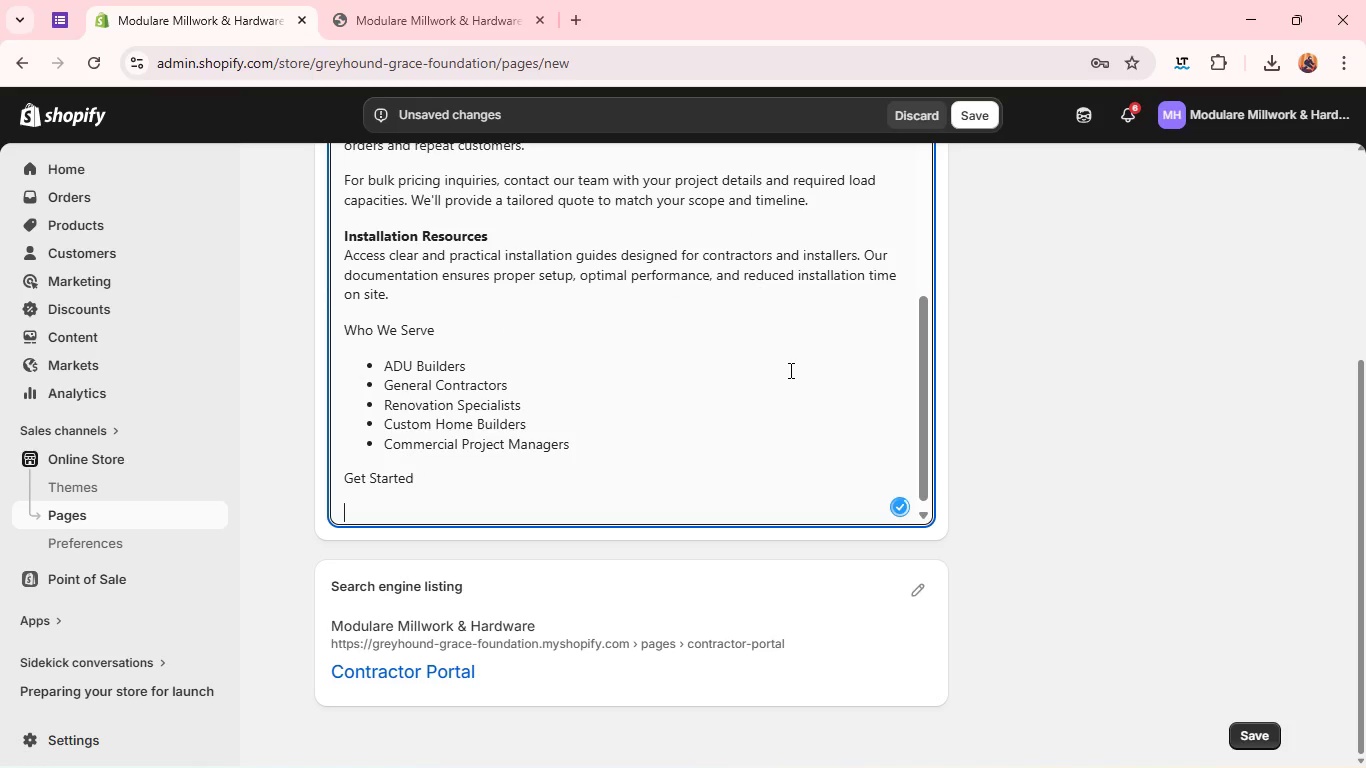 
type(Brow)
 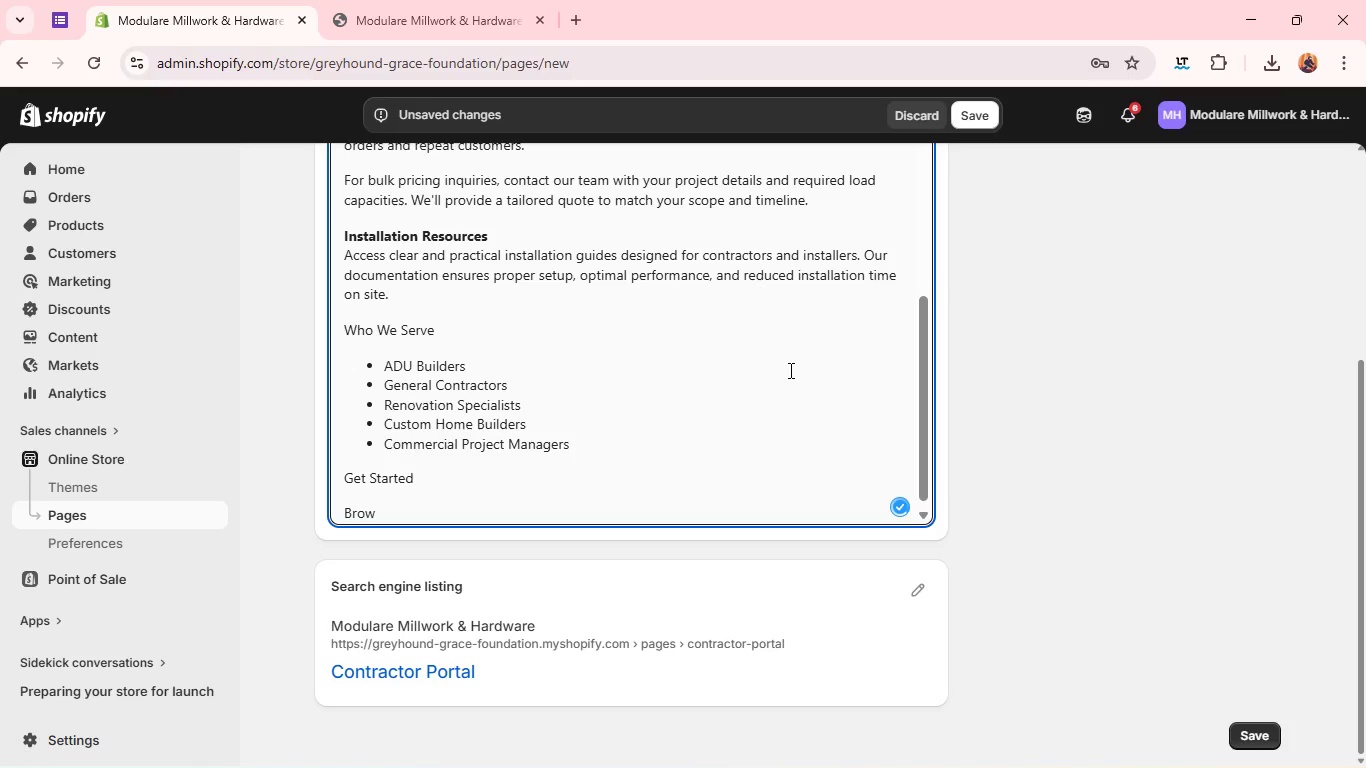 
wait(11.99)
 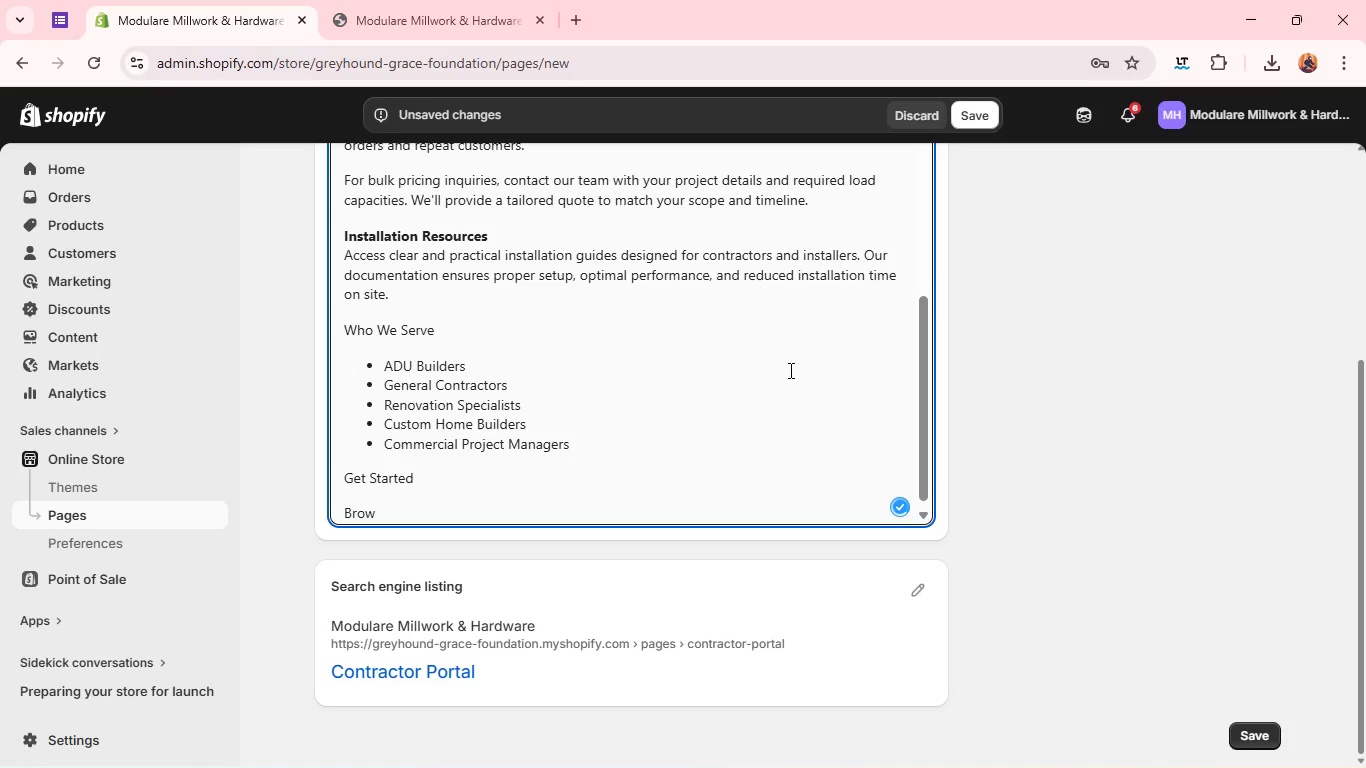 
type(se our o)
key(Backspace)
type(pivot dor)
key(Backspace)
type(or hardware by loas)
key(Backspace)
type(d )
 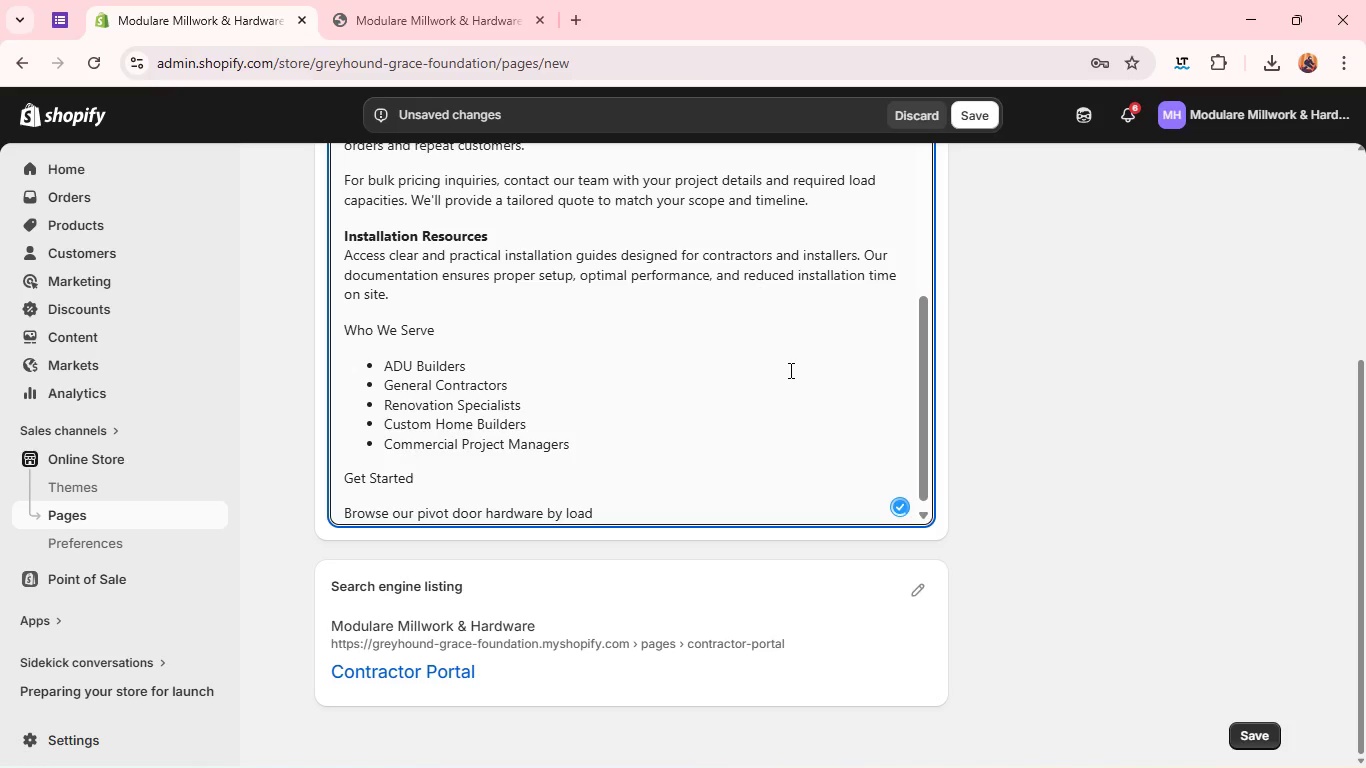 
type(capacti)
key(Backspace)
key(Backspace)
type(ity or contact us )
 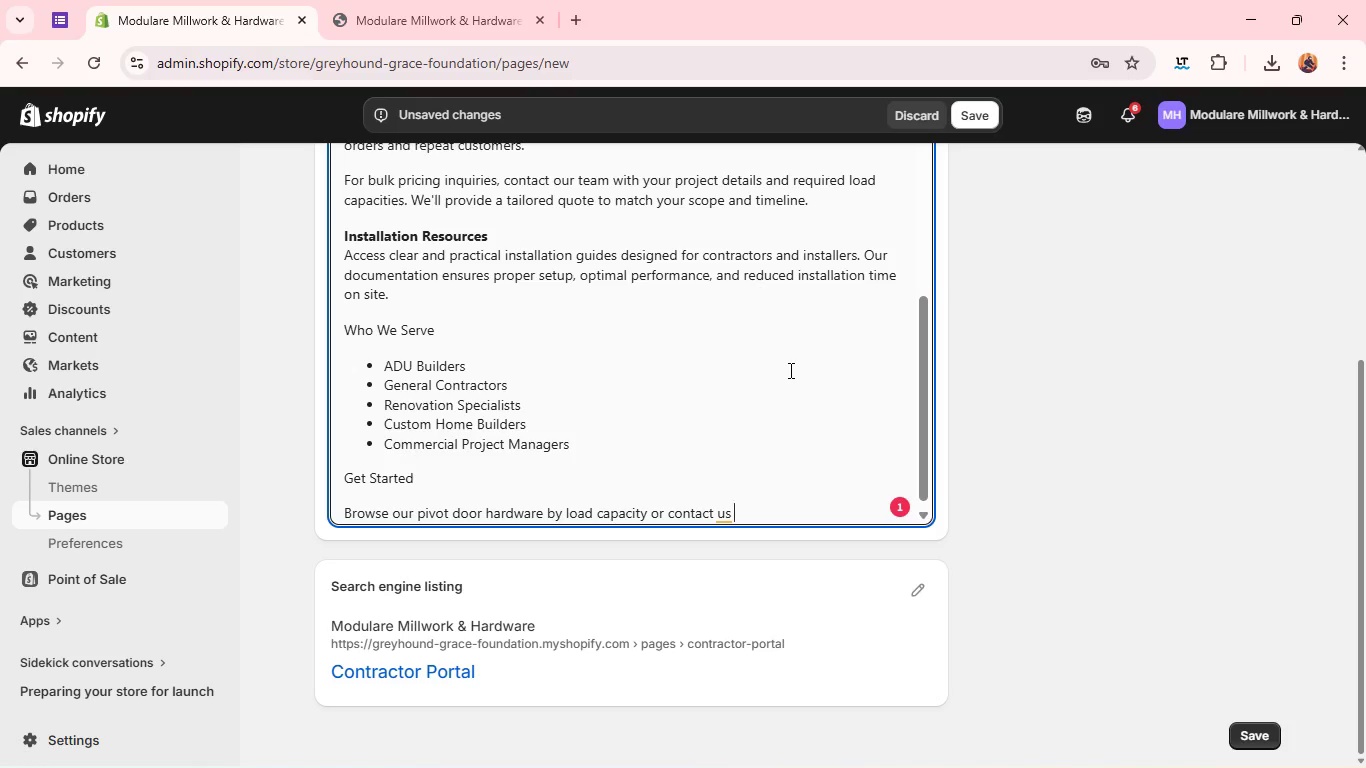 
type(directly to discuss your project requirements )
 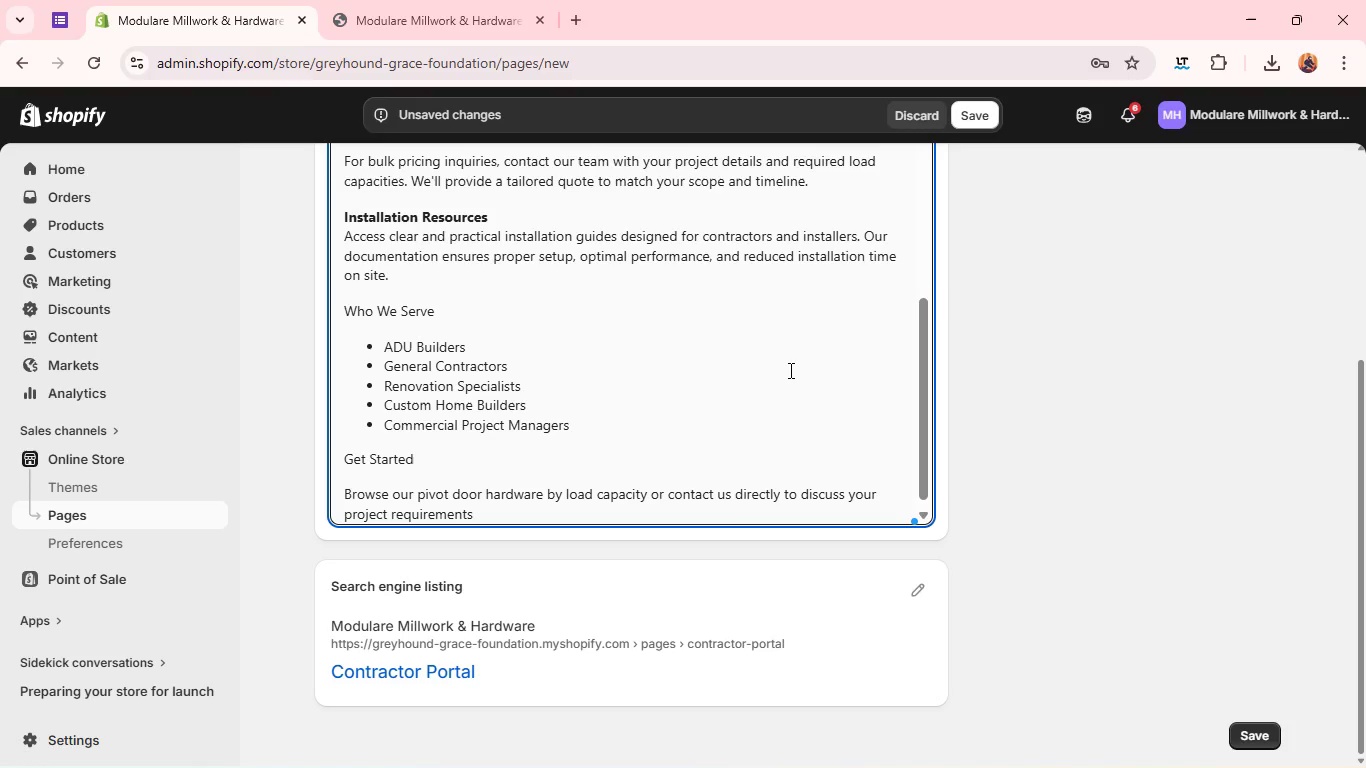 
key(Backspace)
 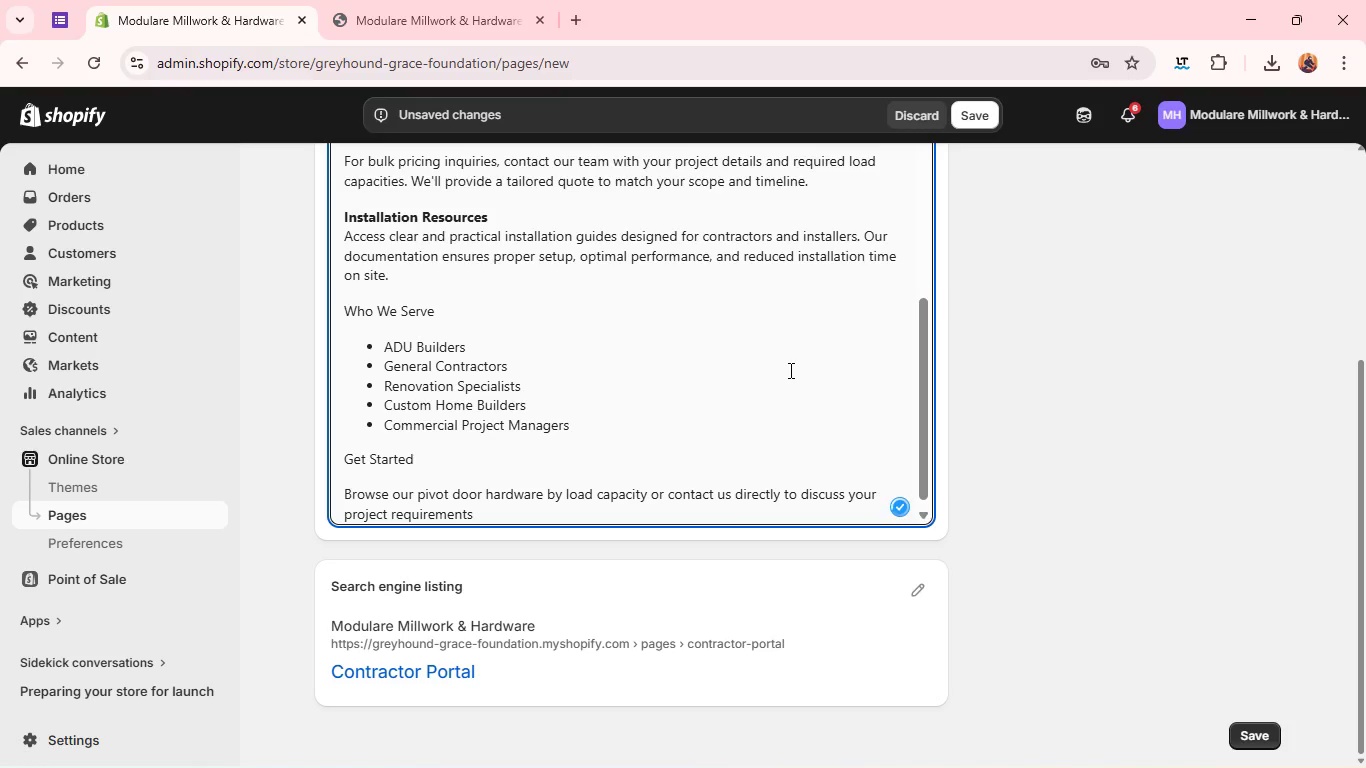 
key(Period)
 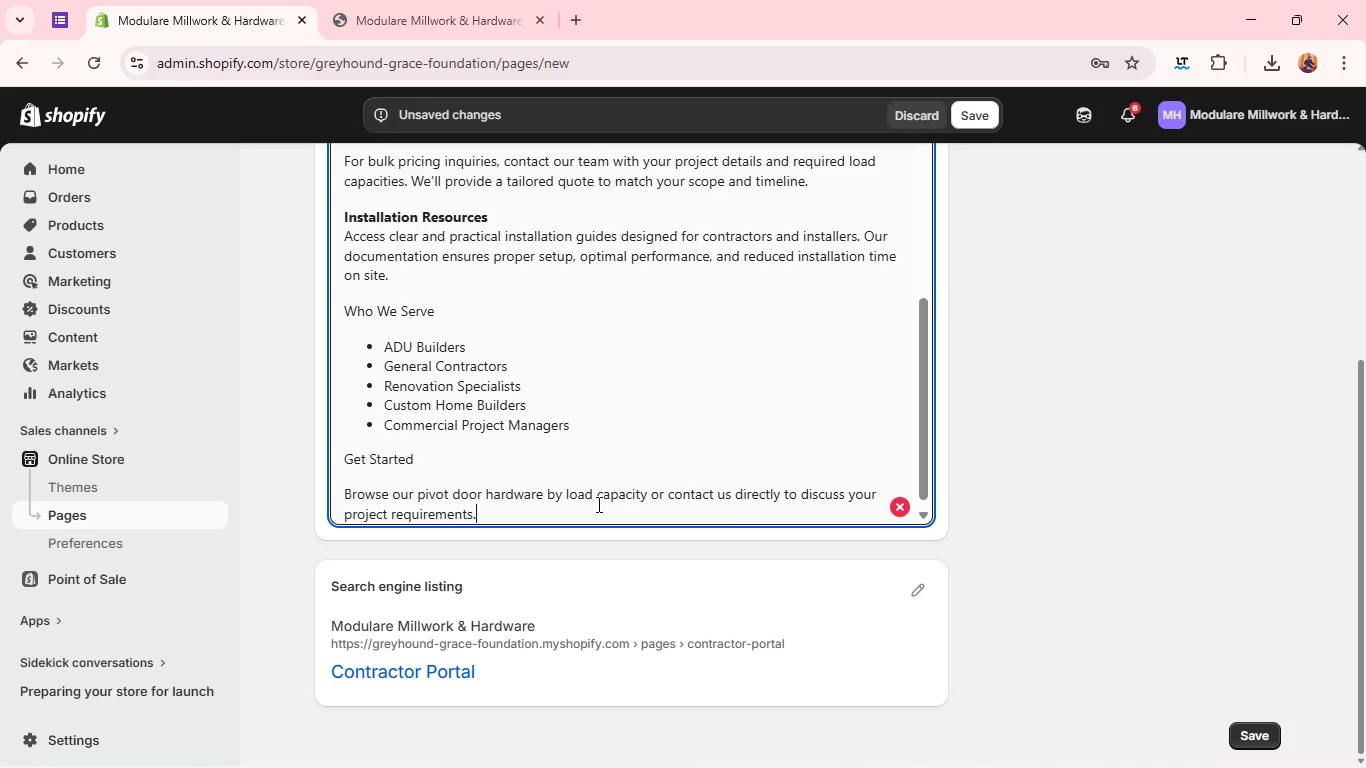 
wait(26.22)
 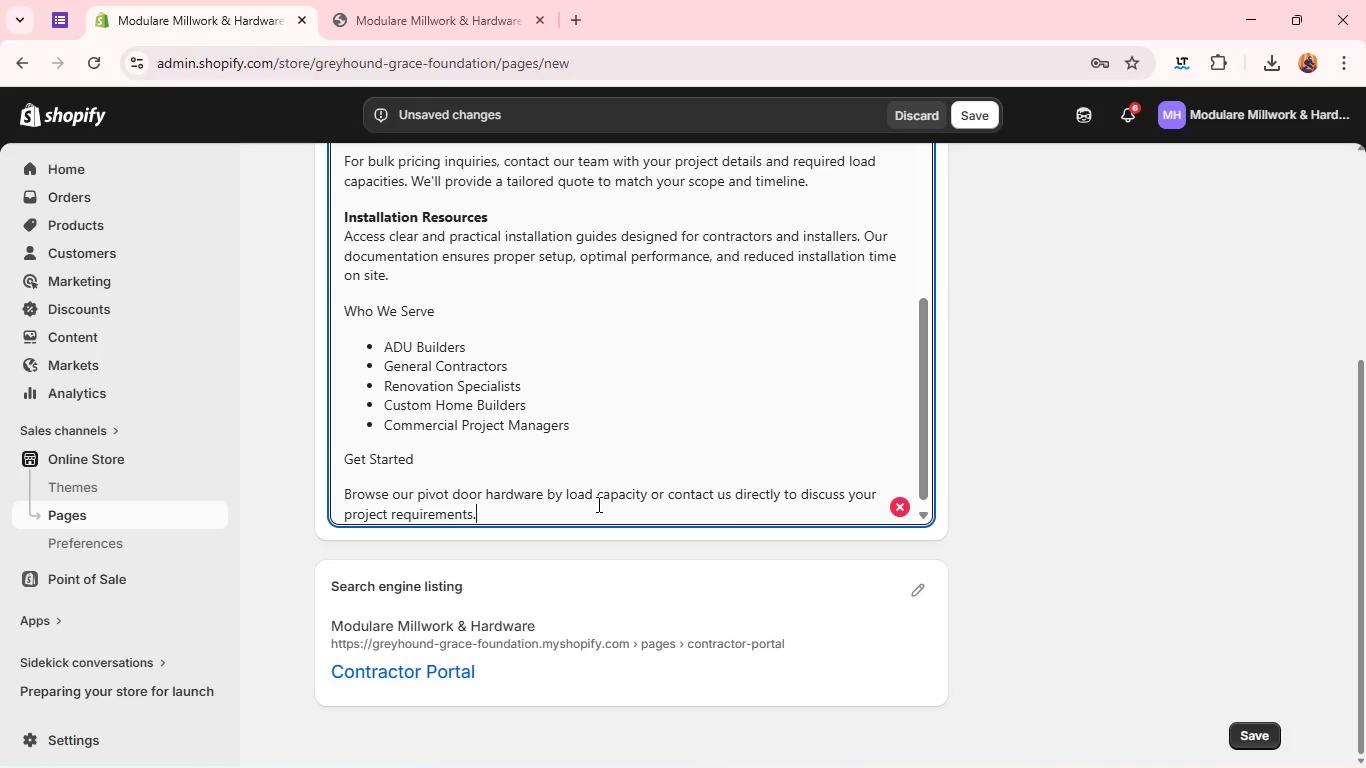 
type( Our goal is to projefct )
 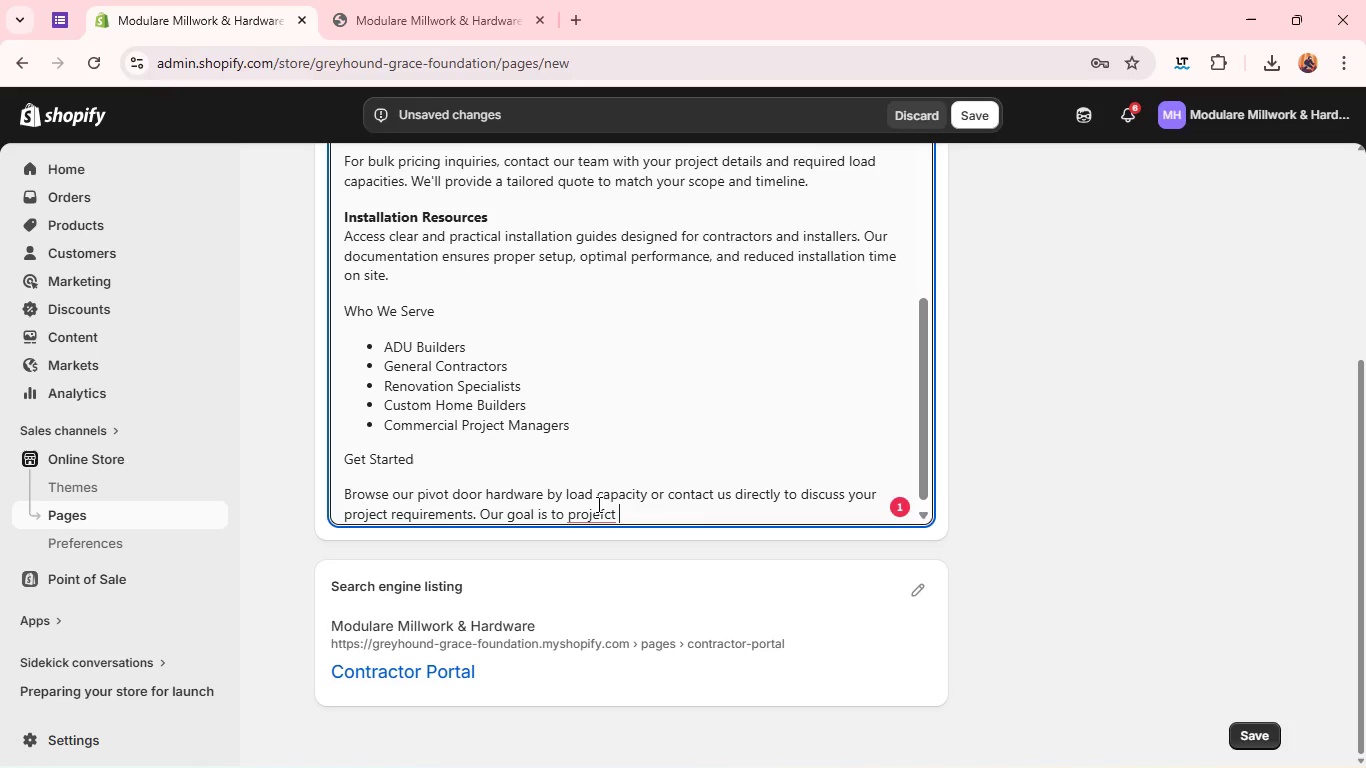 
key(Backspace)
key(Backspace)
key(Backspace)
key(Backspace)
key(Backspace)
key(Backspace)
key(Backspace)
key(Backspace)
key(Backspace)
type(provide dependable hardware solutions that keep your builds on schedule and performing at the highest standard.)
 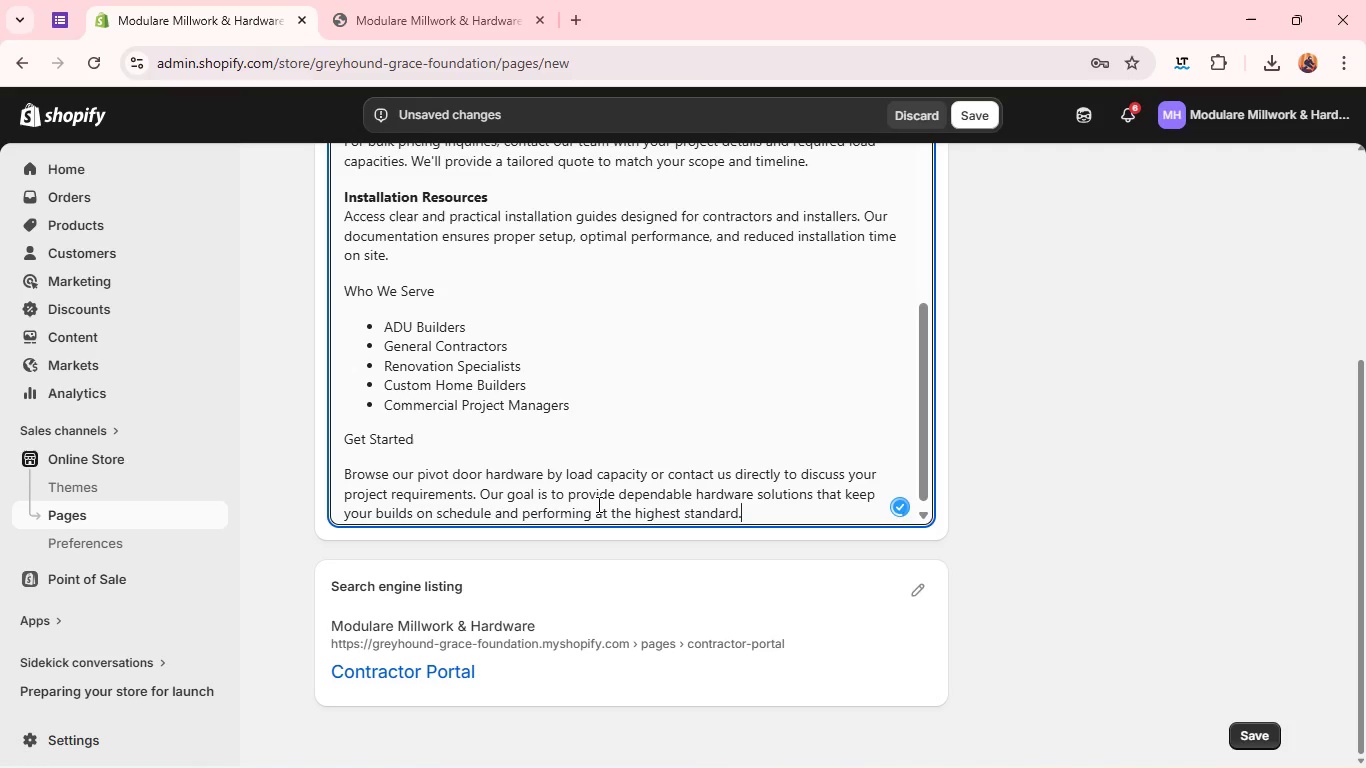 
wait(9.48)
 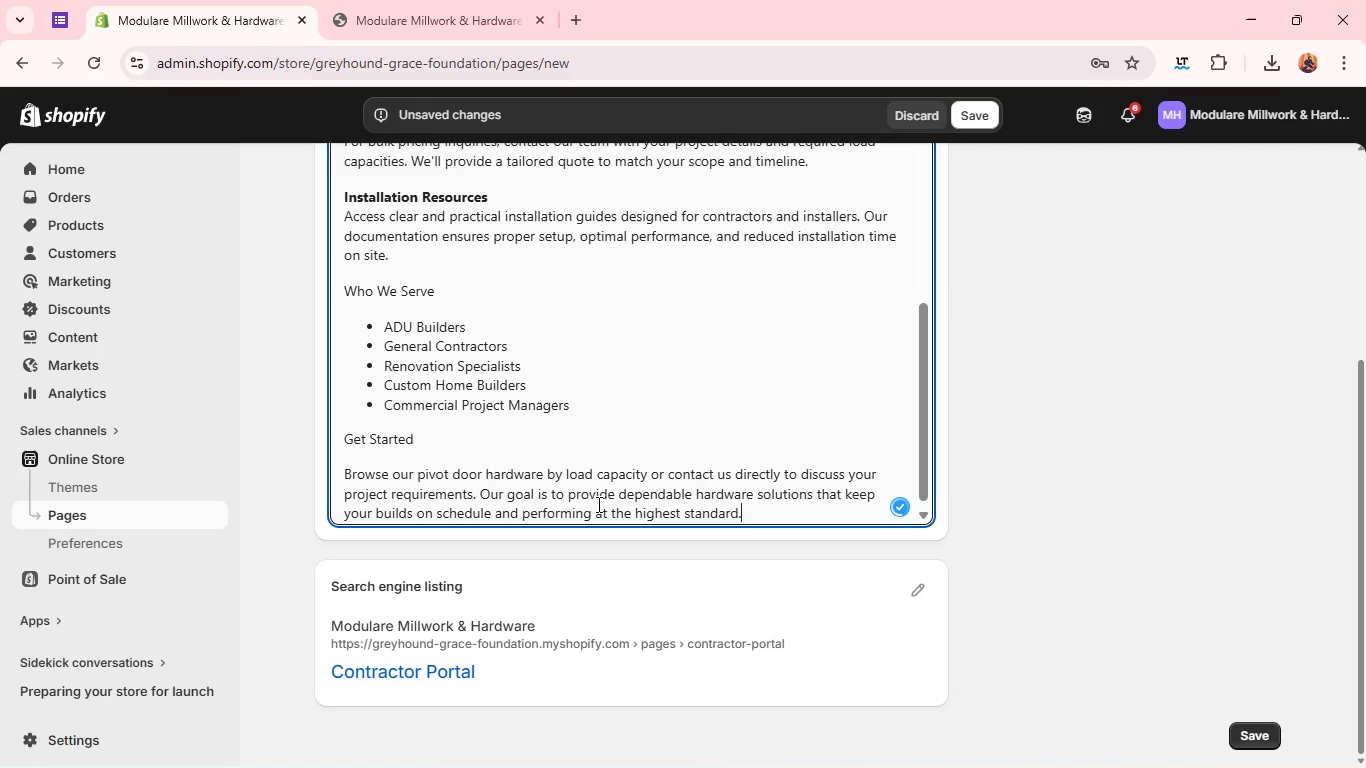 
left_click([1041, 259])
 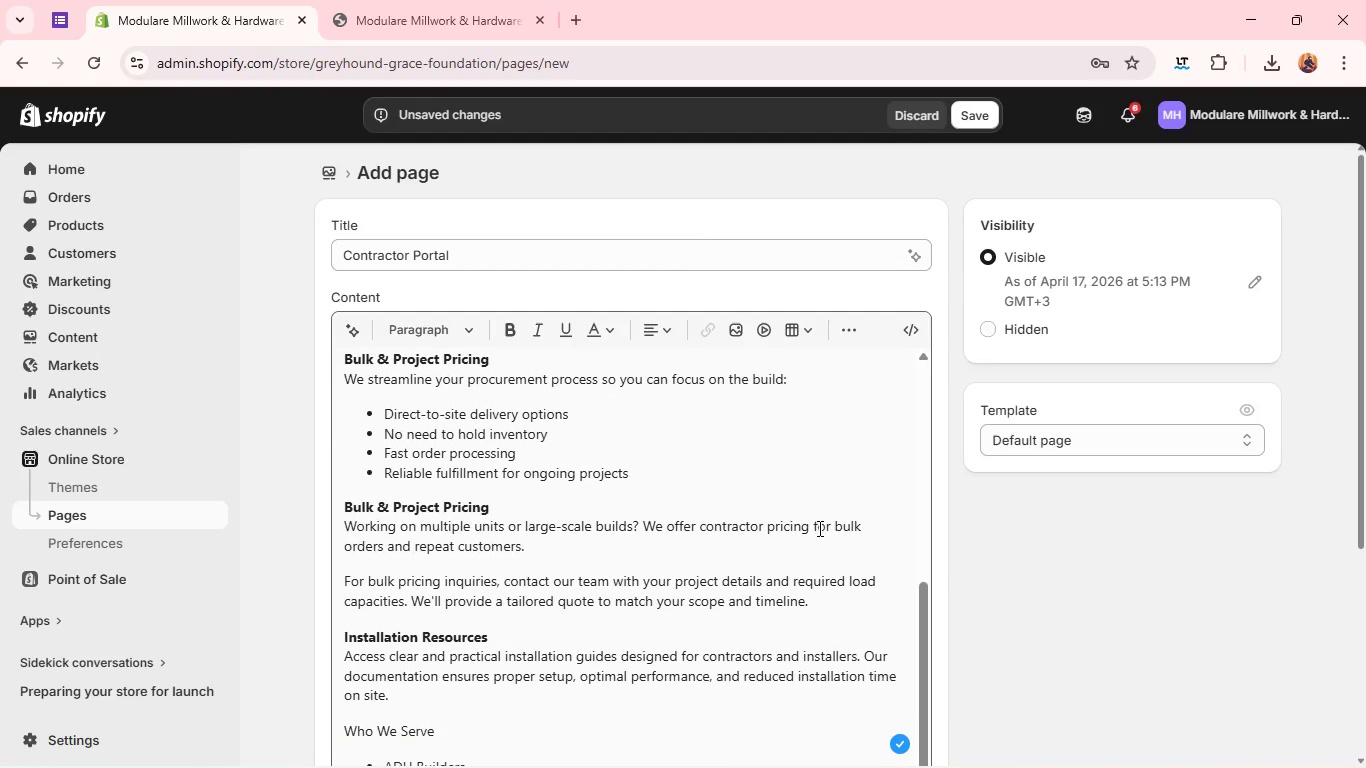 
wait(6.86)
 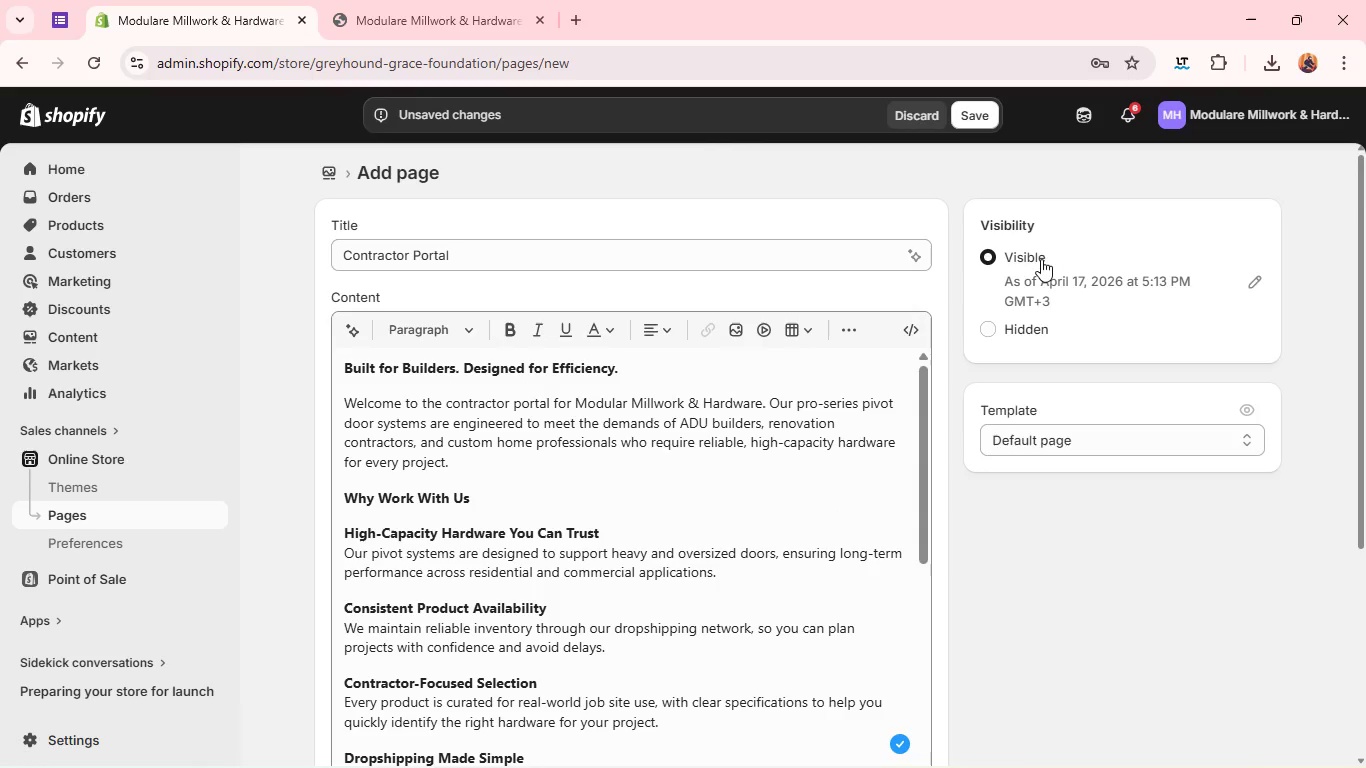 
double_click([354, 660])
 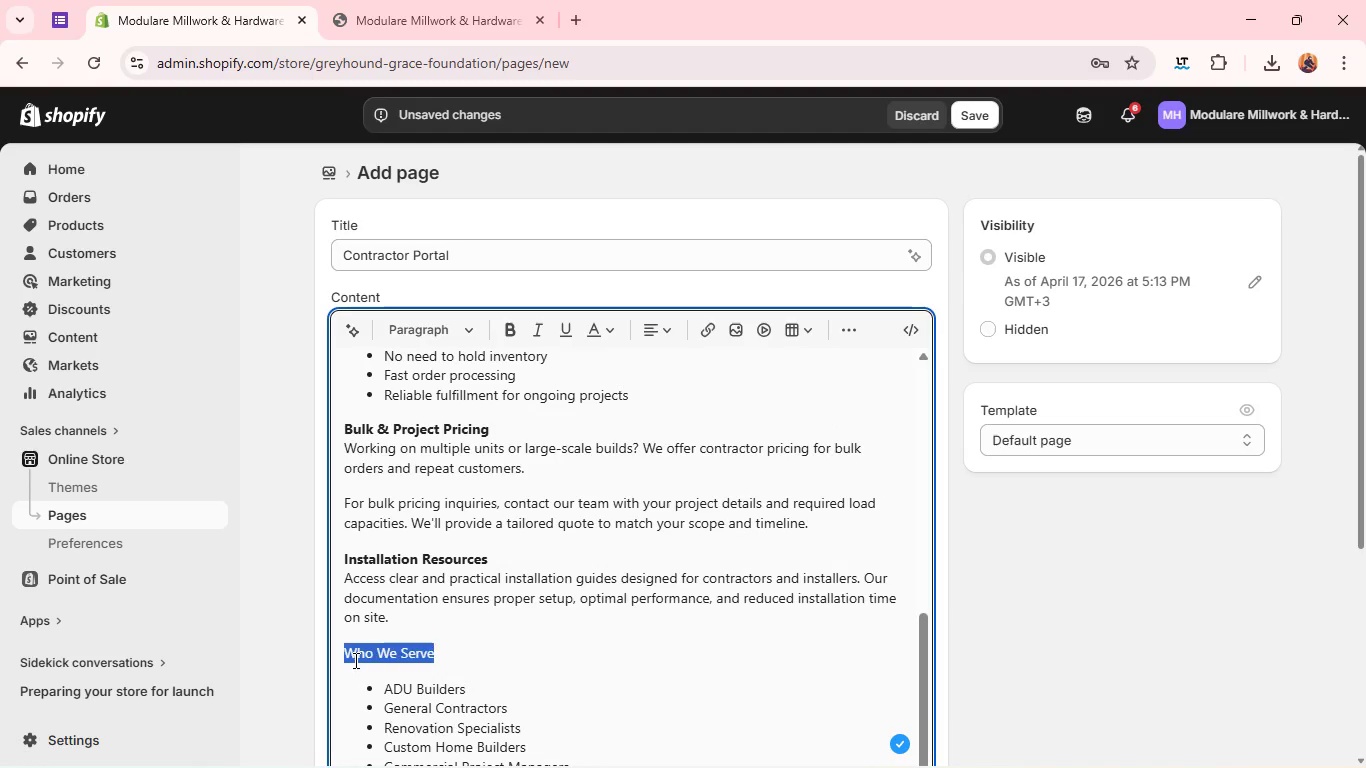 
triple_click([354, 660])
 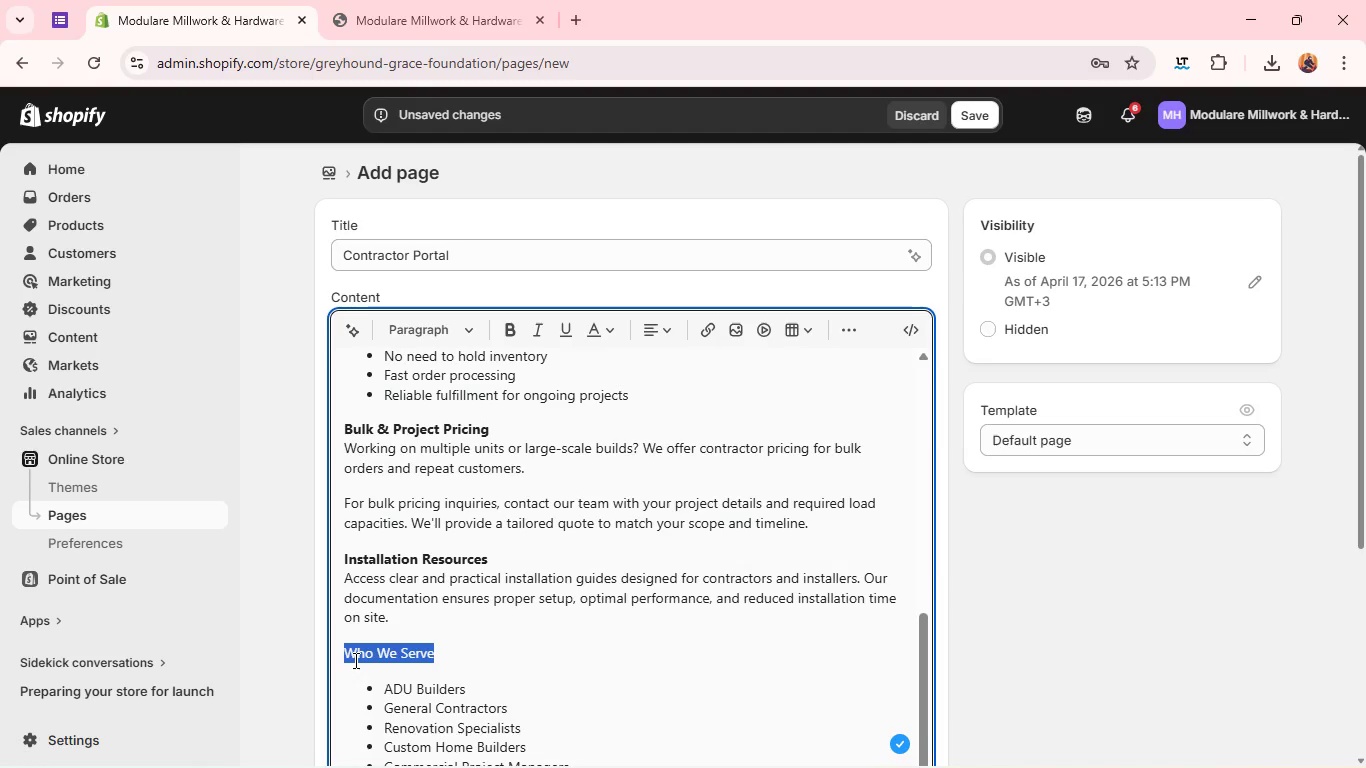 
triple_click([354, 660])
 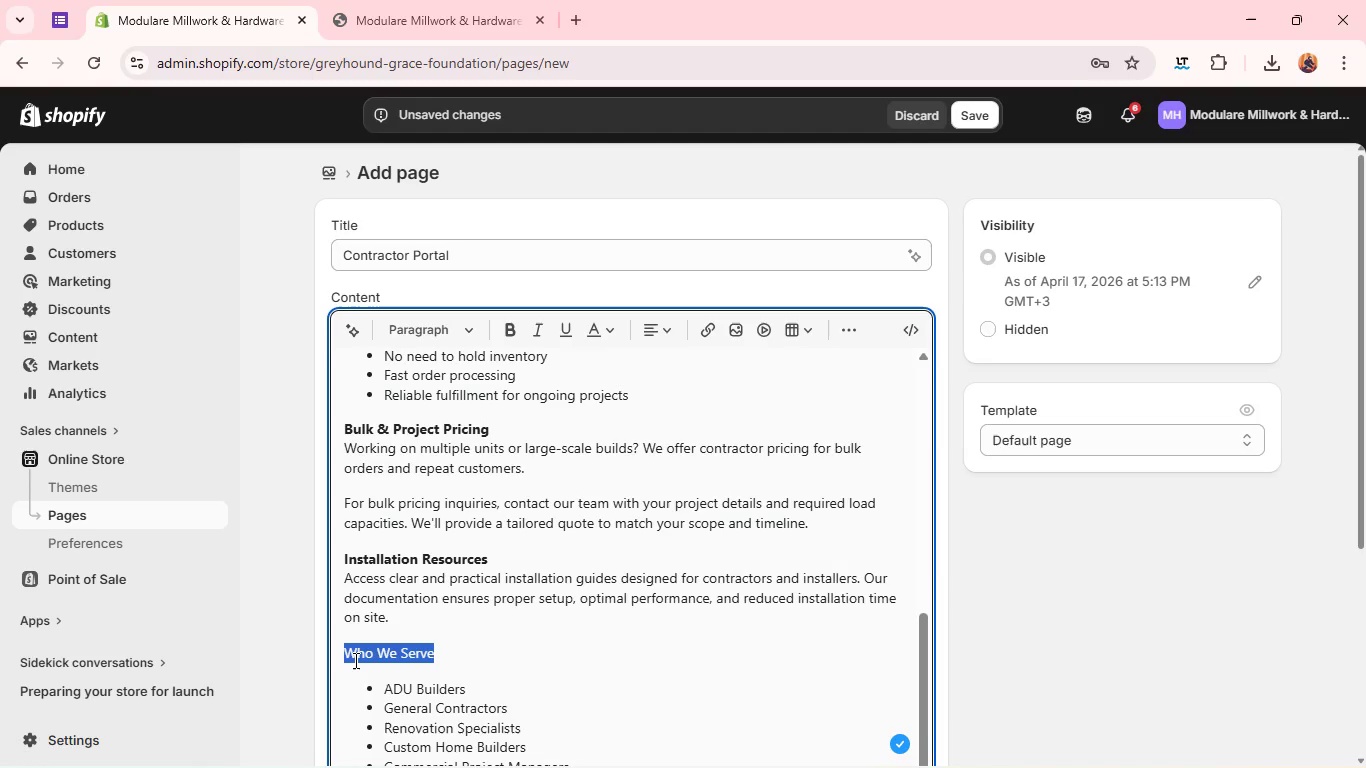 
key(Control+B)
 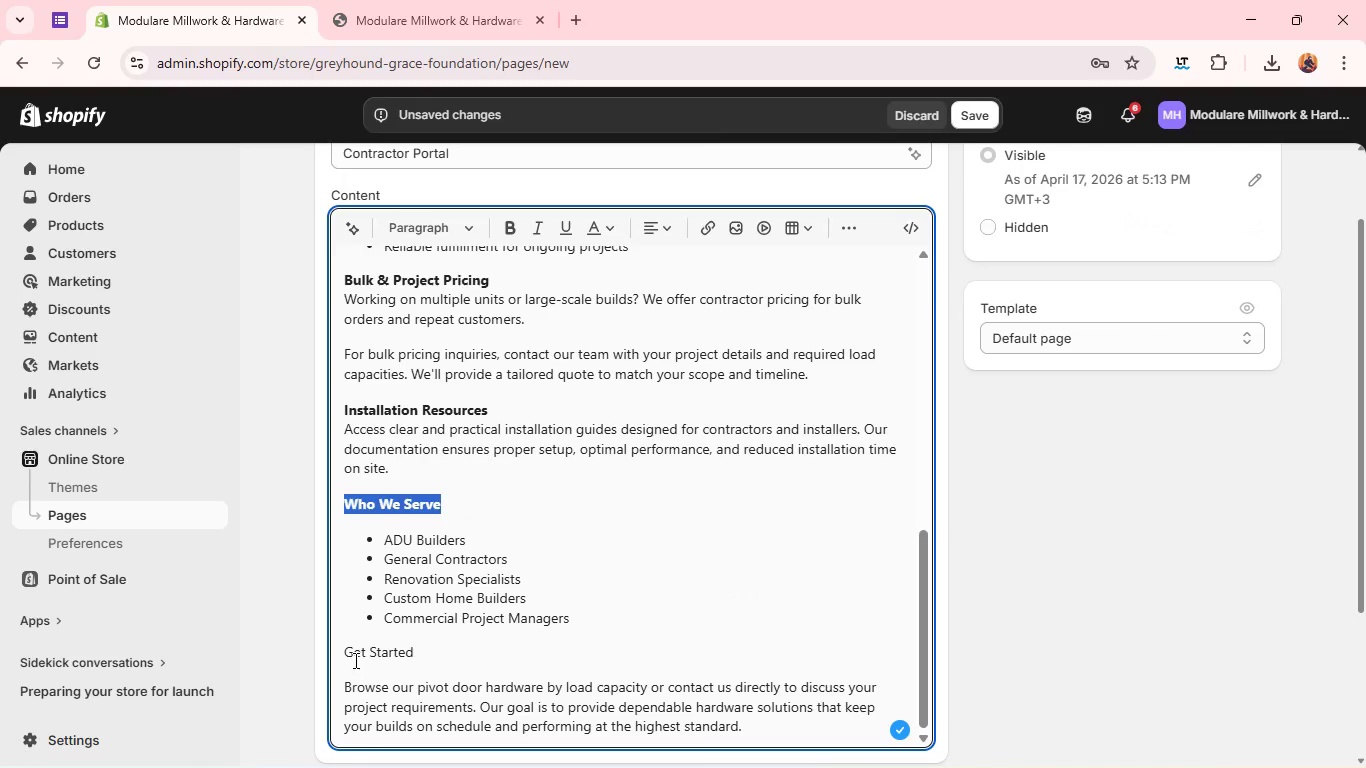 
double_click([354, 660])
 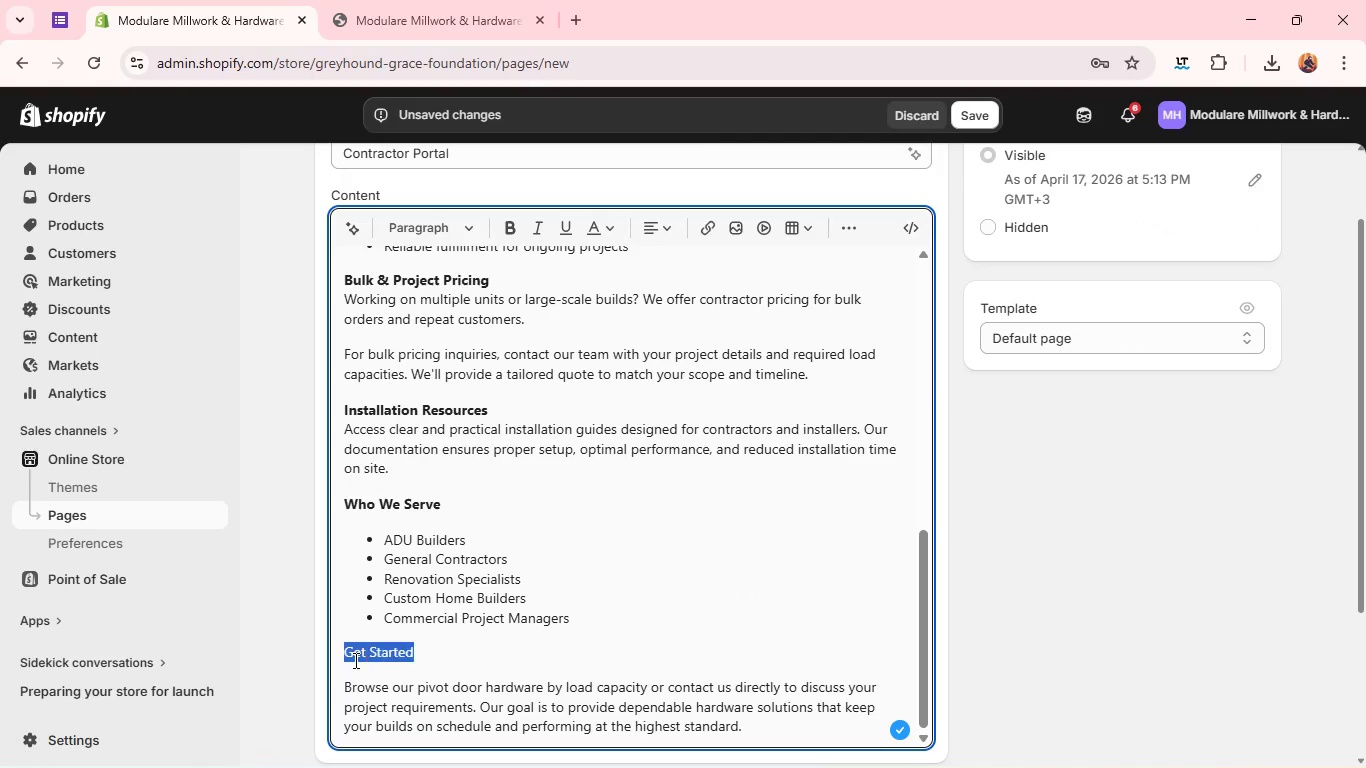 
triple_click([354, 660])
 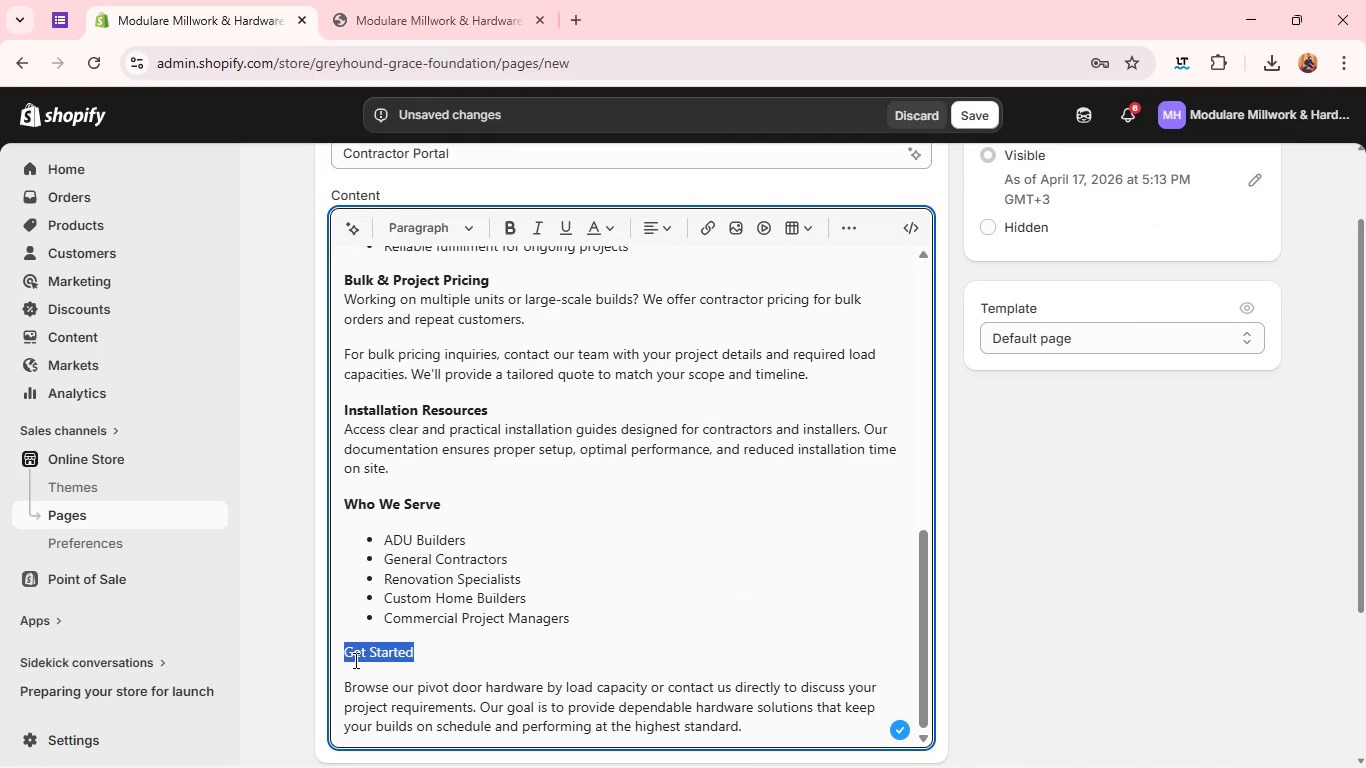 
triple_click([354, 660])
 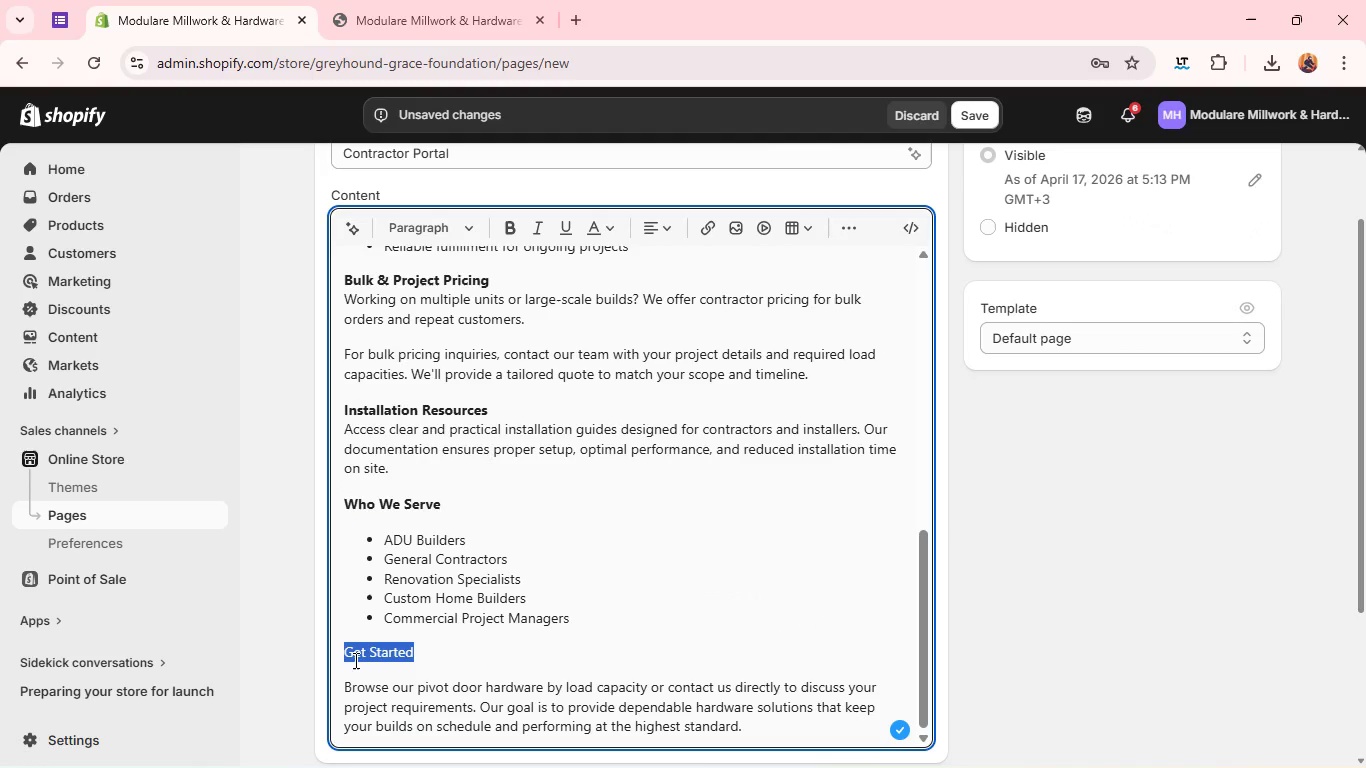 
key(Control+B)
 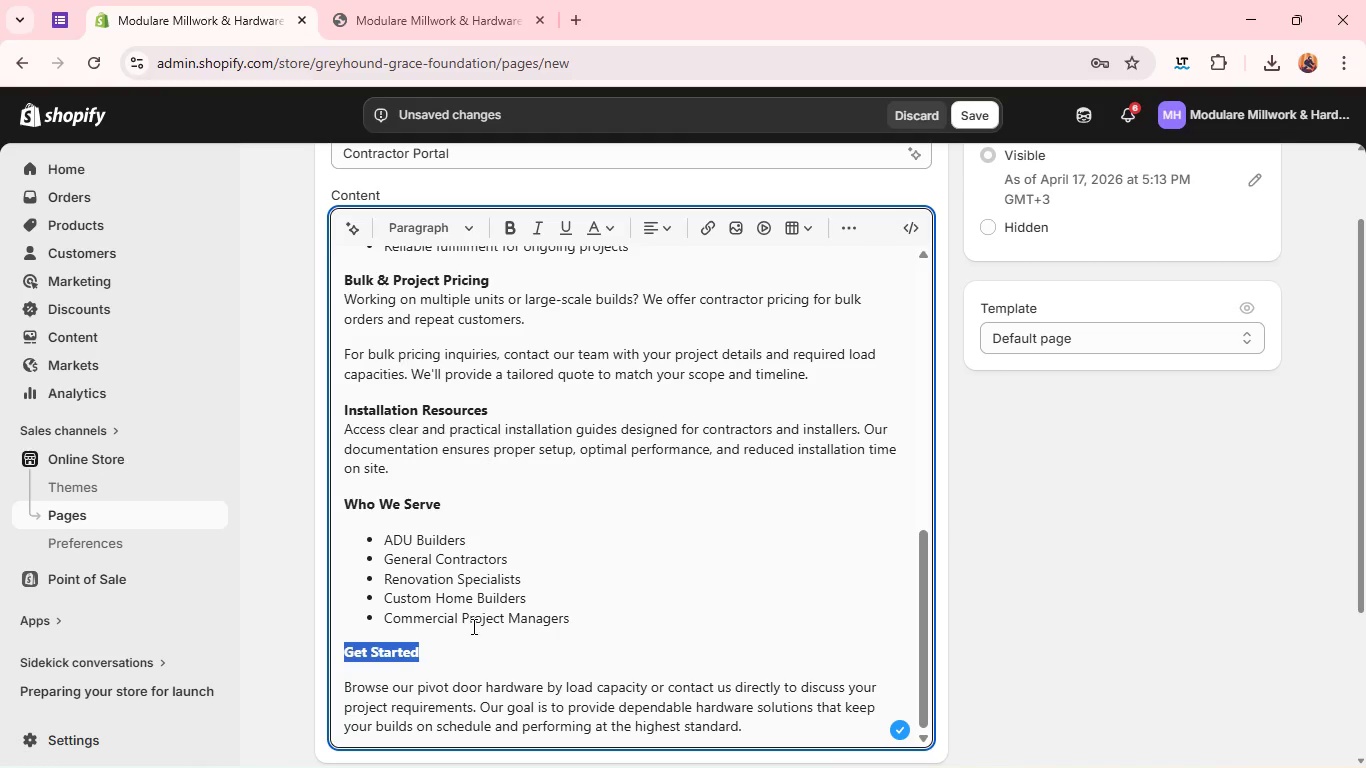 
left_click([472, 626])
 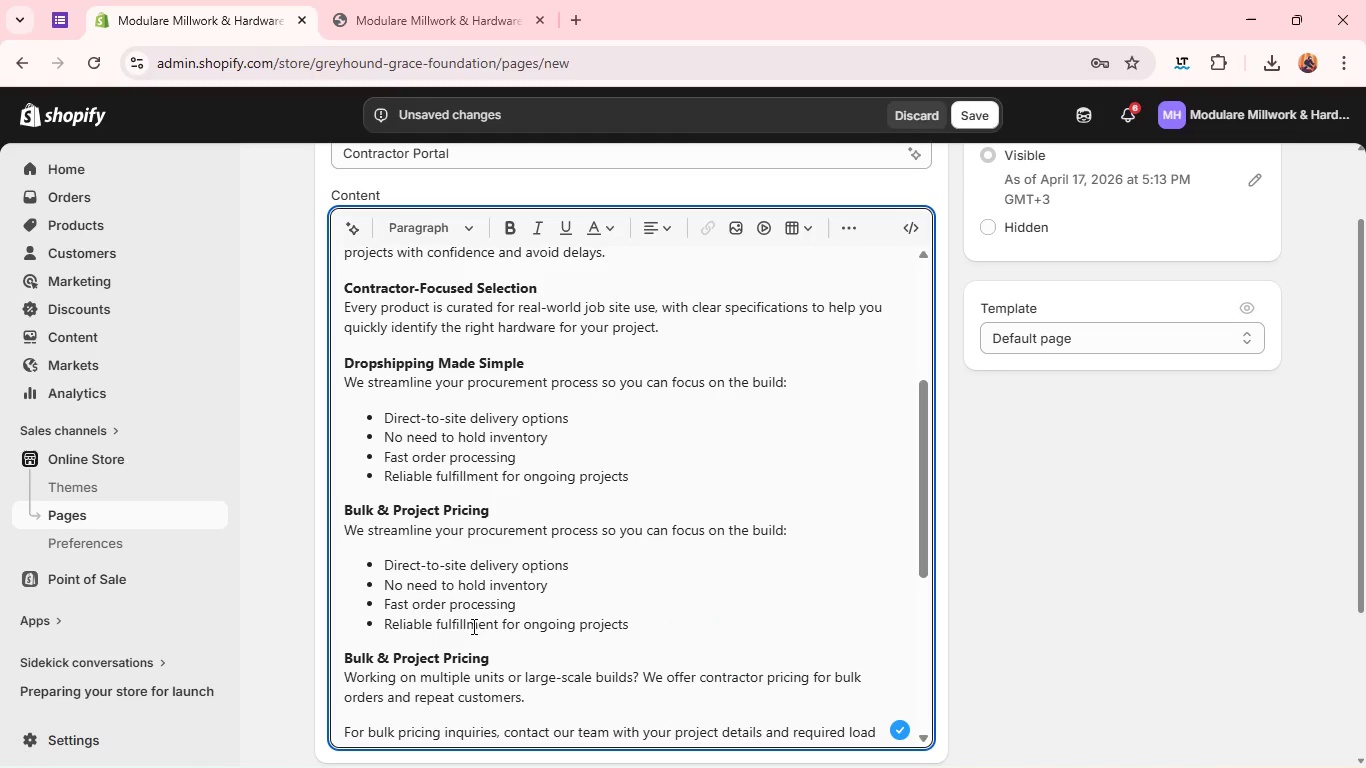 
wait(38.58)
 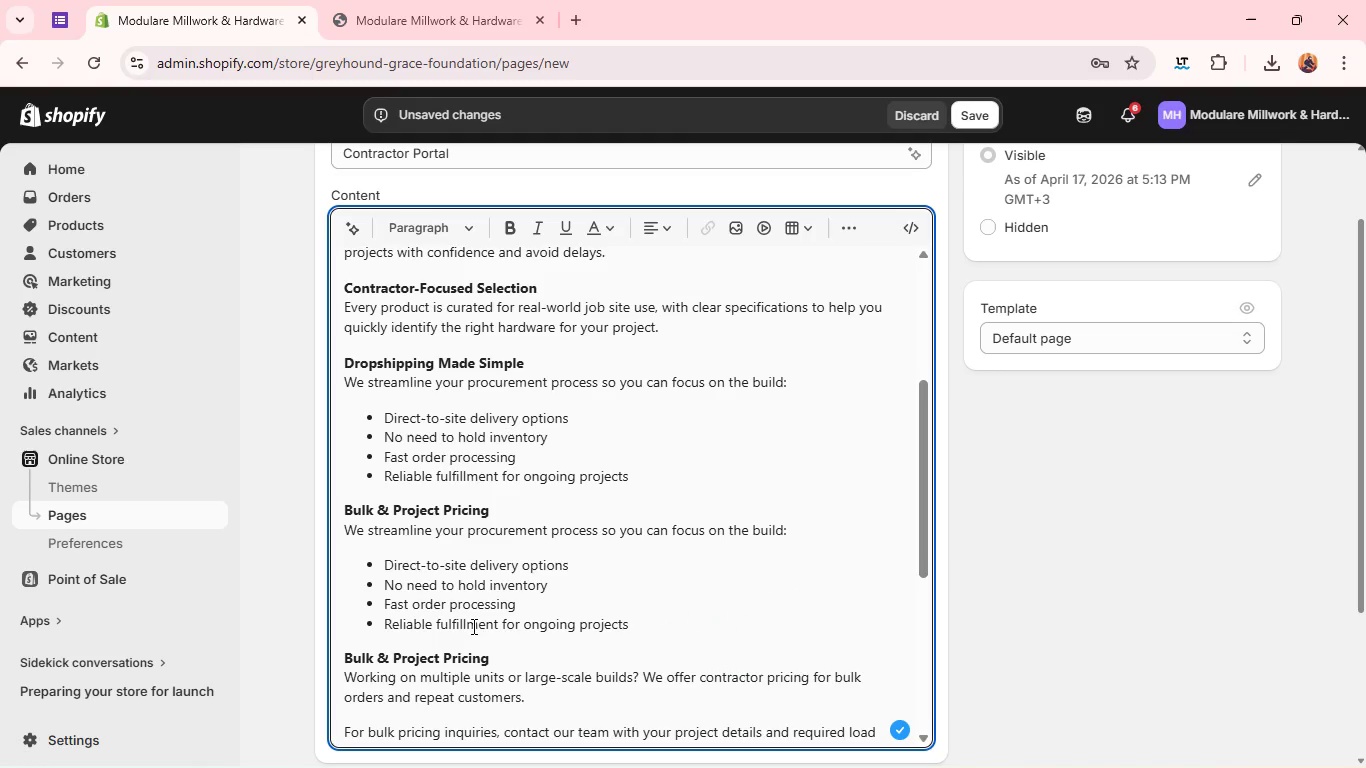 
left_click([987, 110])
 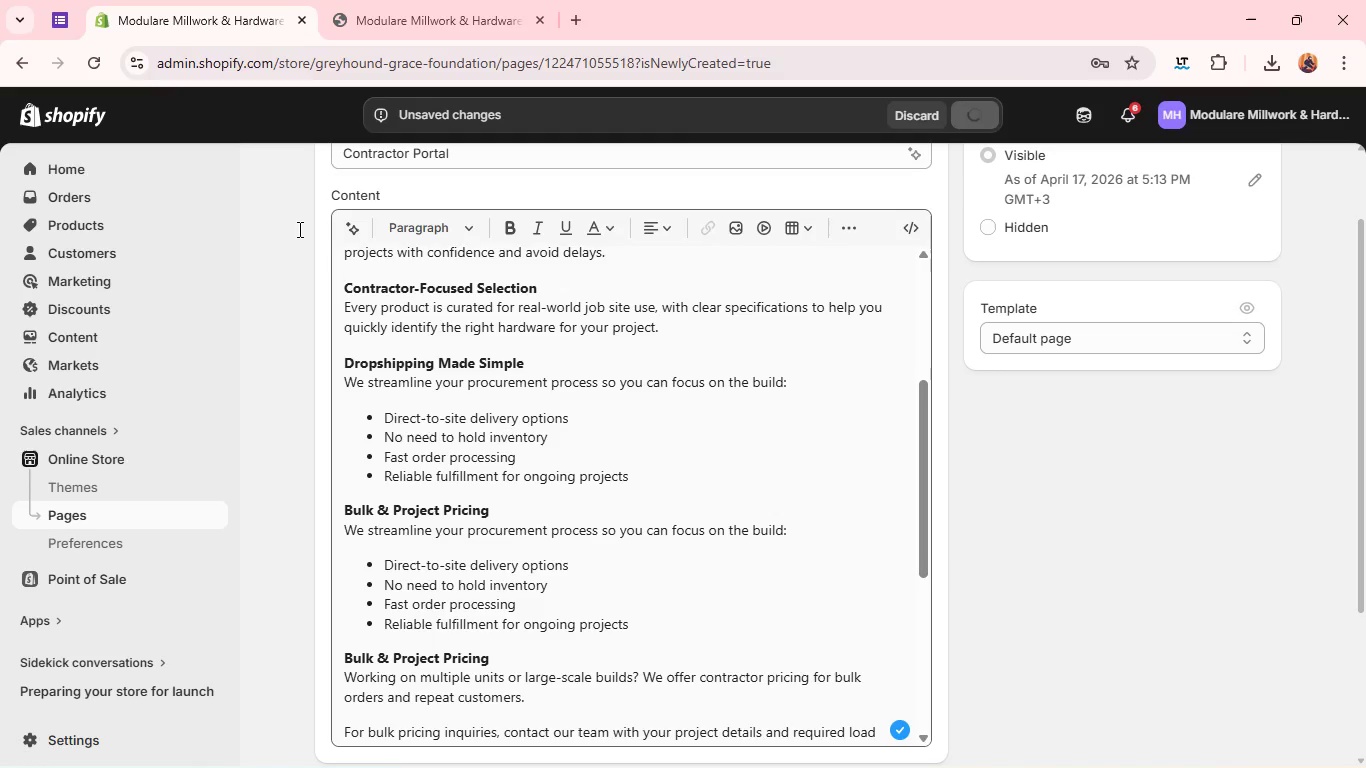 
wait(8.81)
 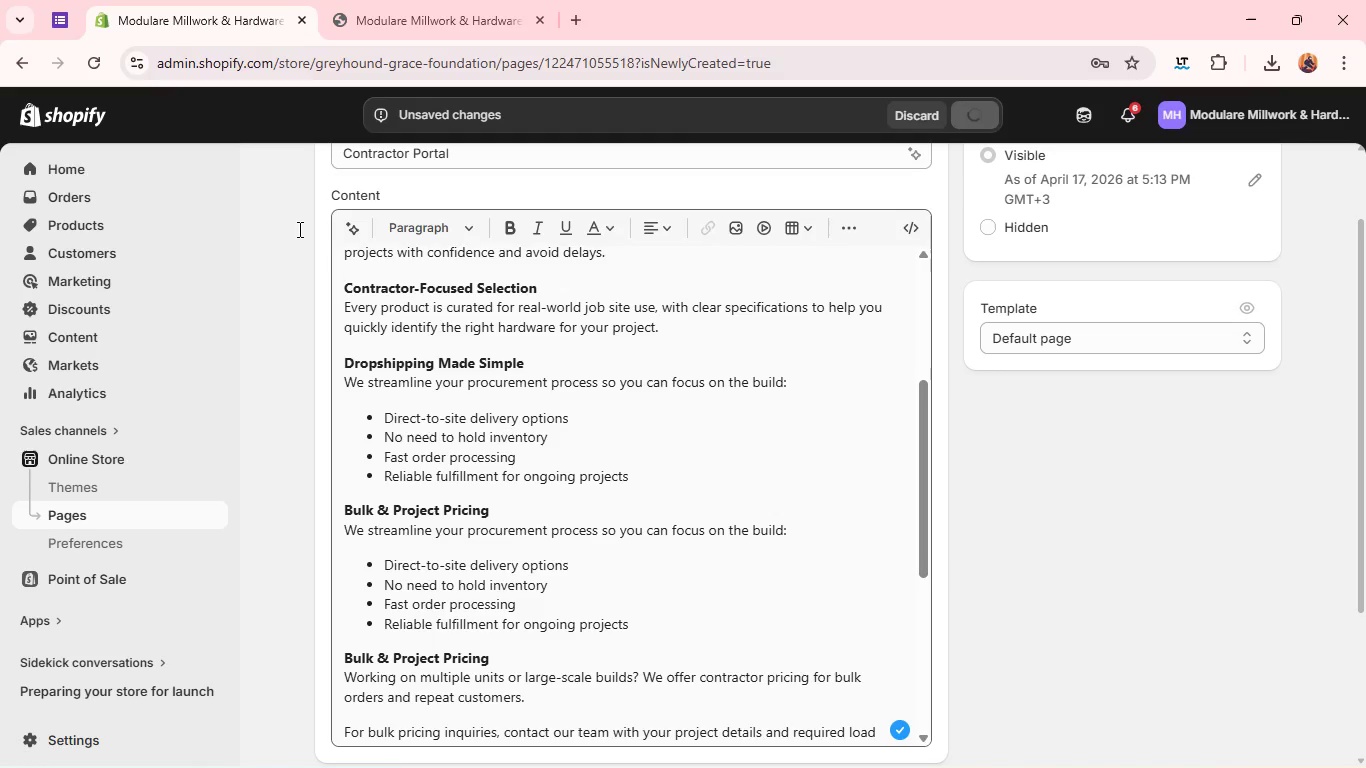 
left_click([120, 224])
 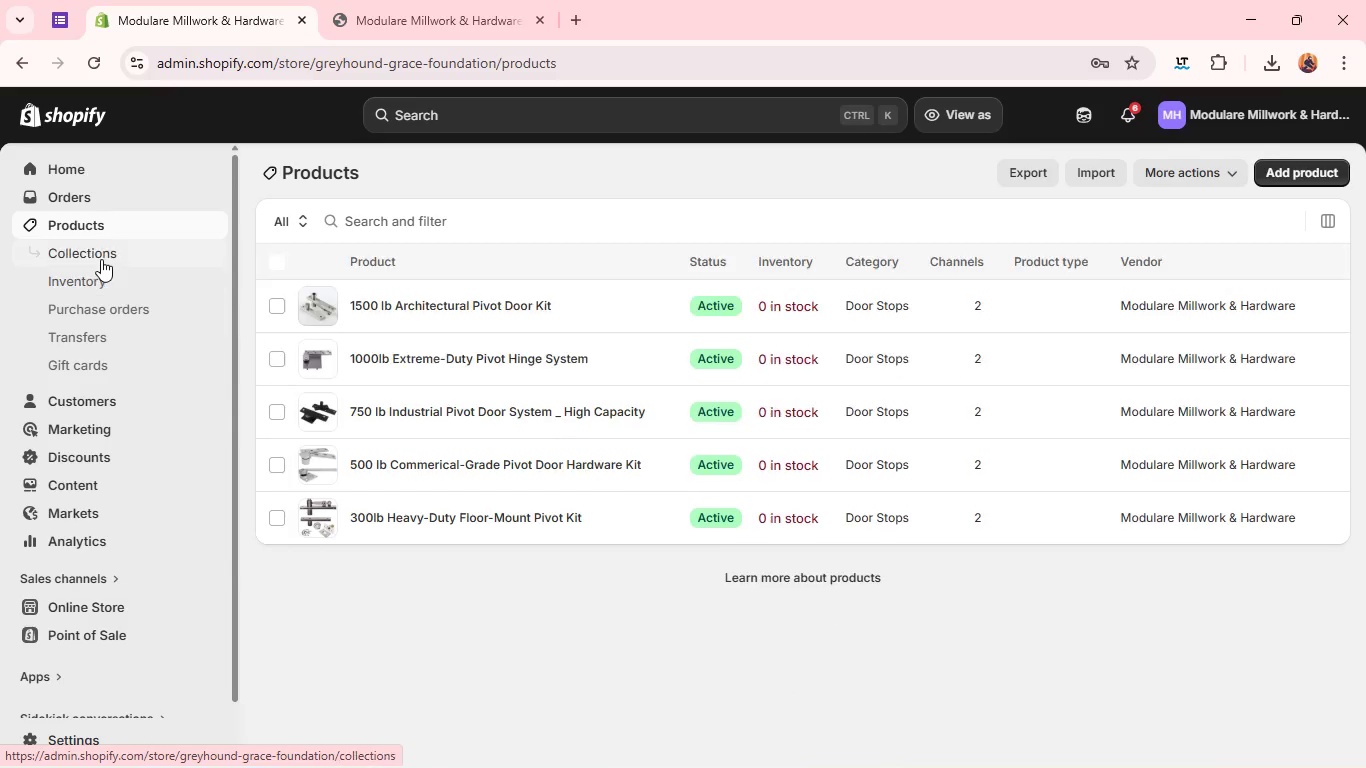 
left_click([107, 254])
 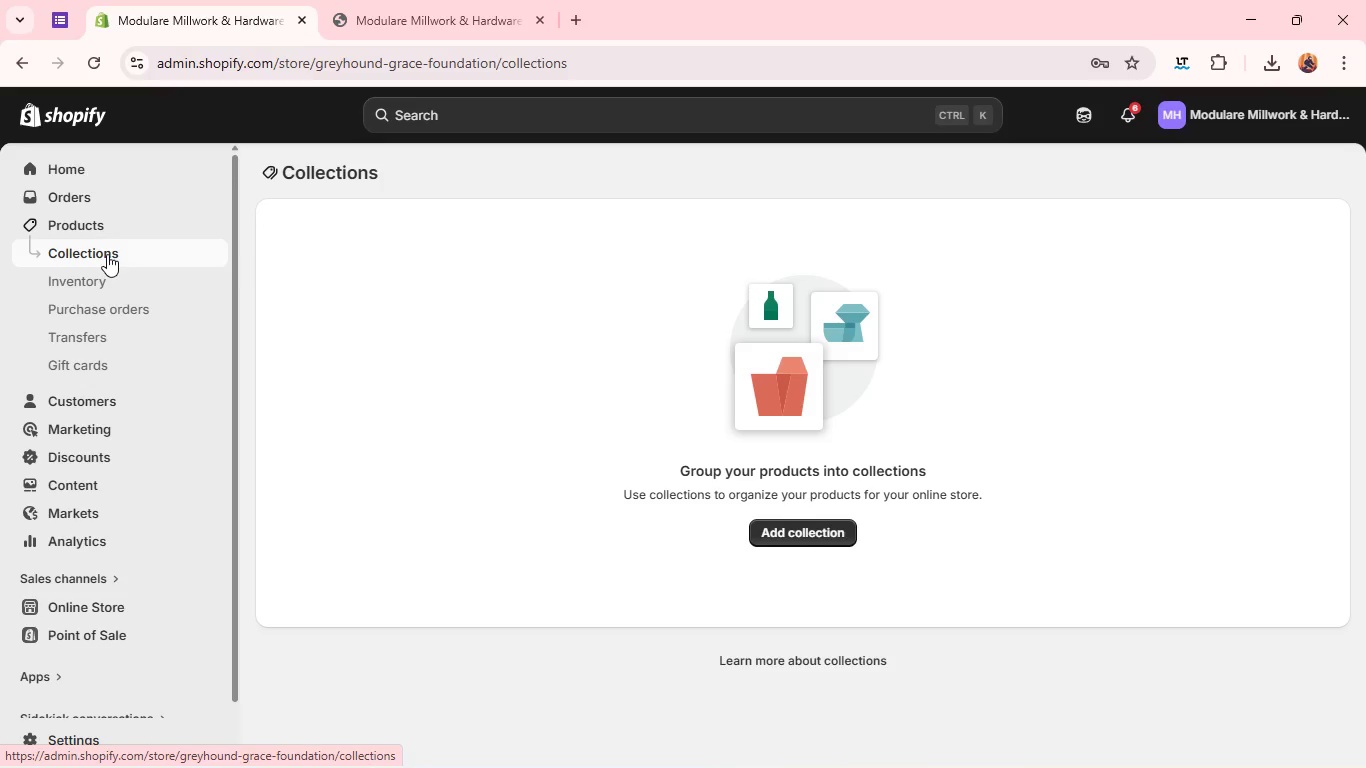 
wait(55.86)
 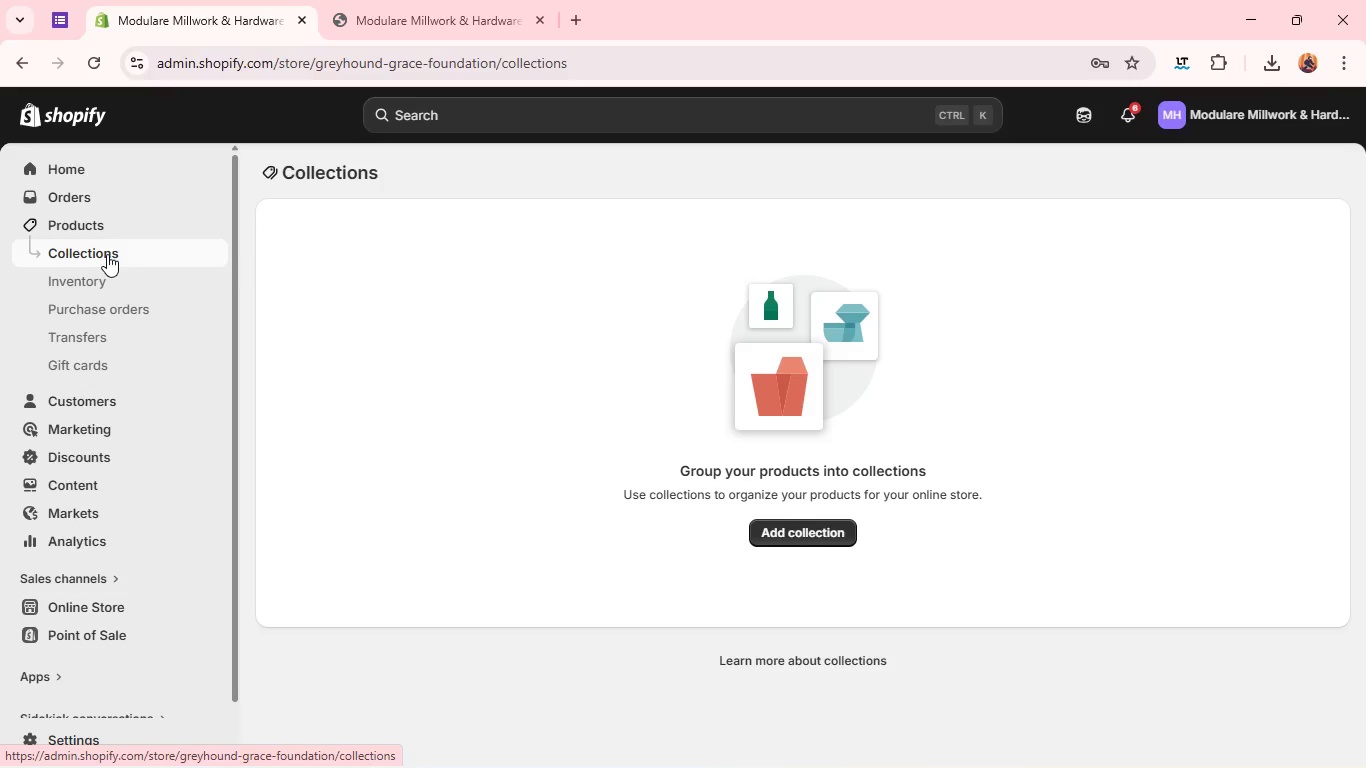 
left_click([91, 482])
 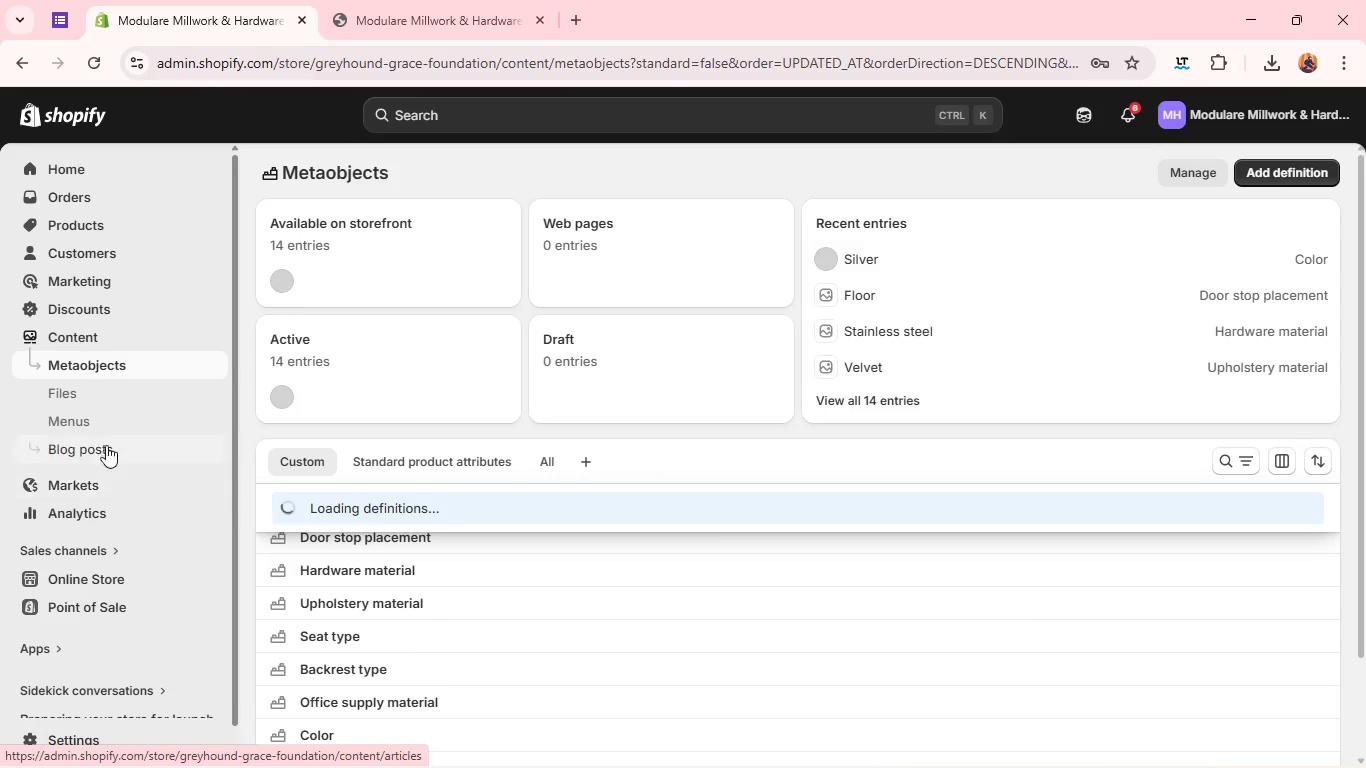 
left_click([119, 422])
 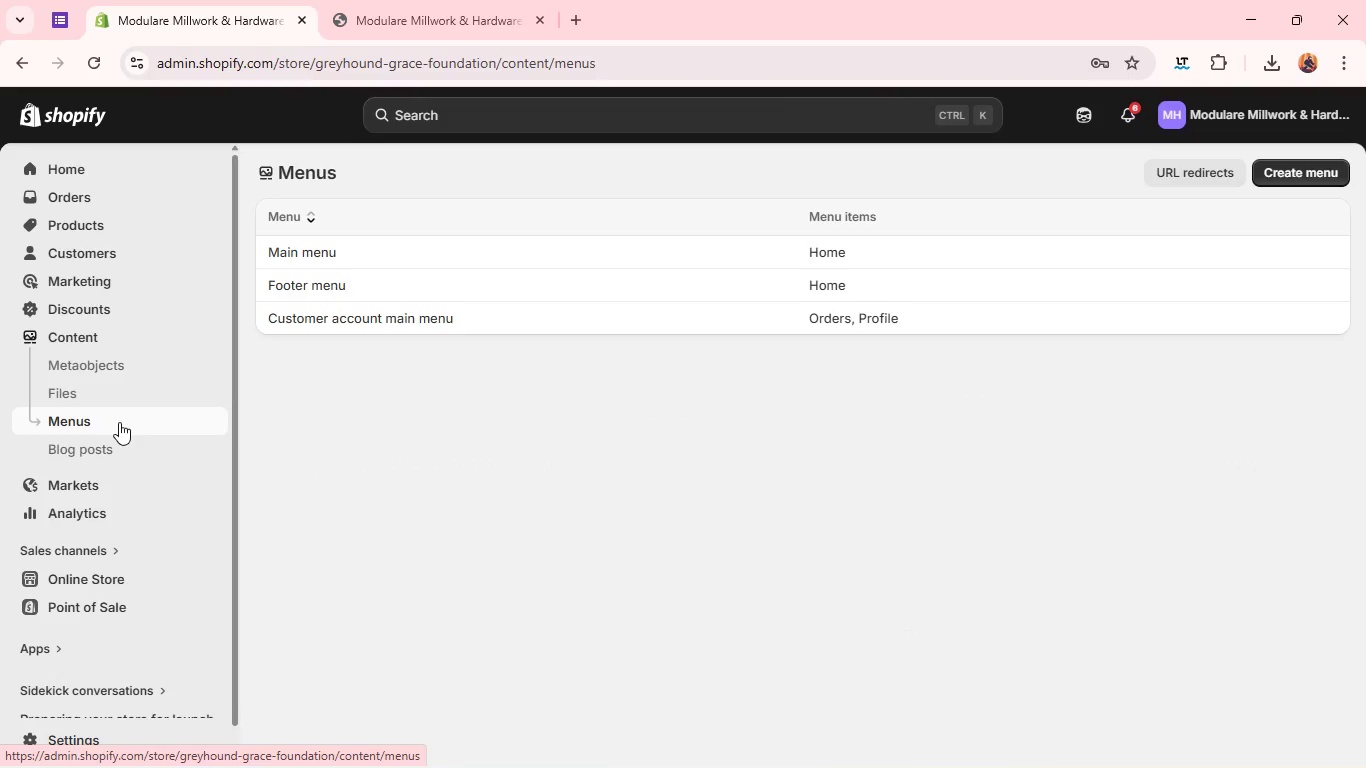 
wait(37.25)
 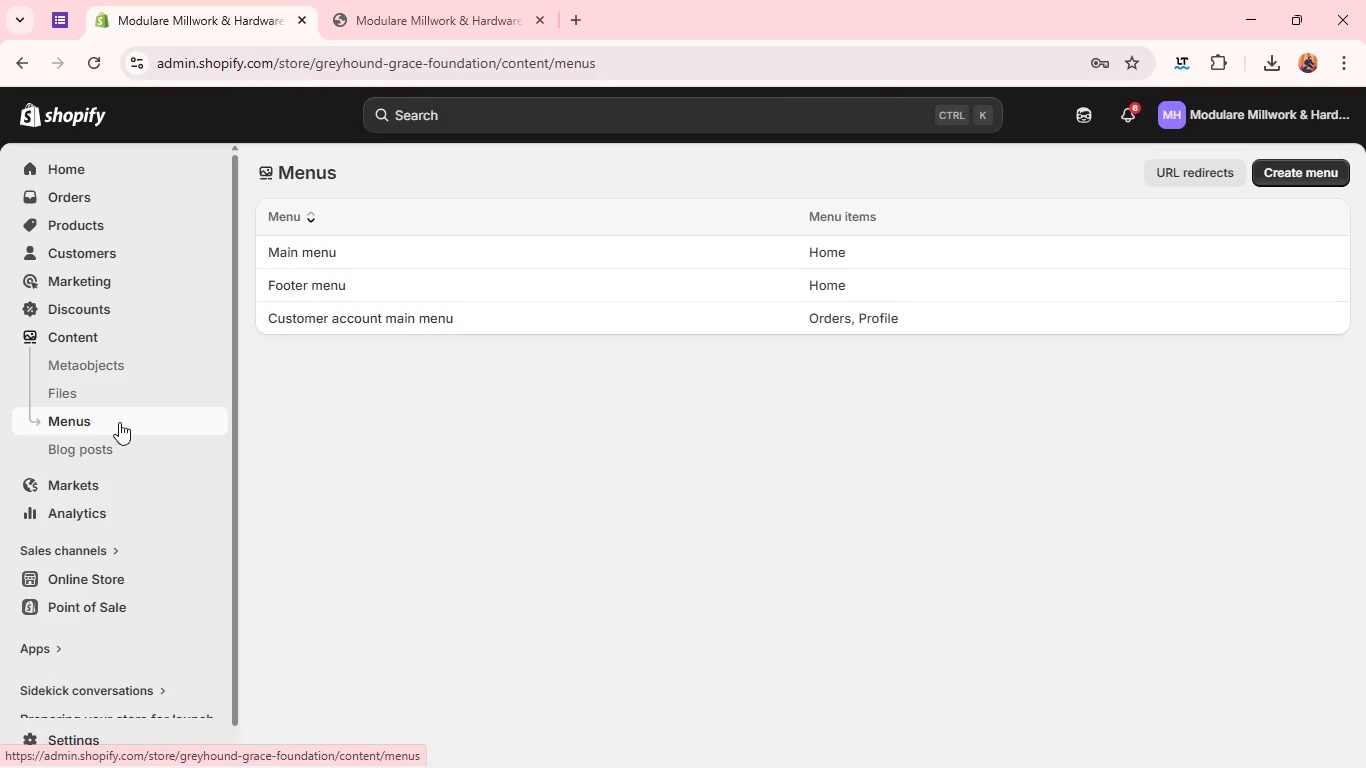 
double_click([373, 247])
 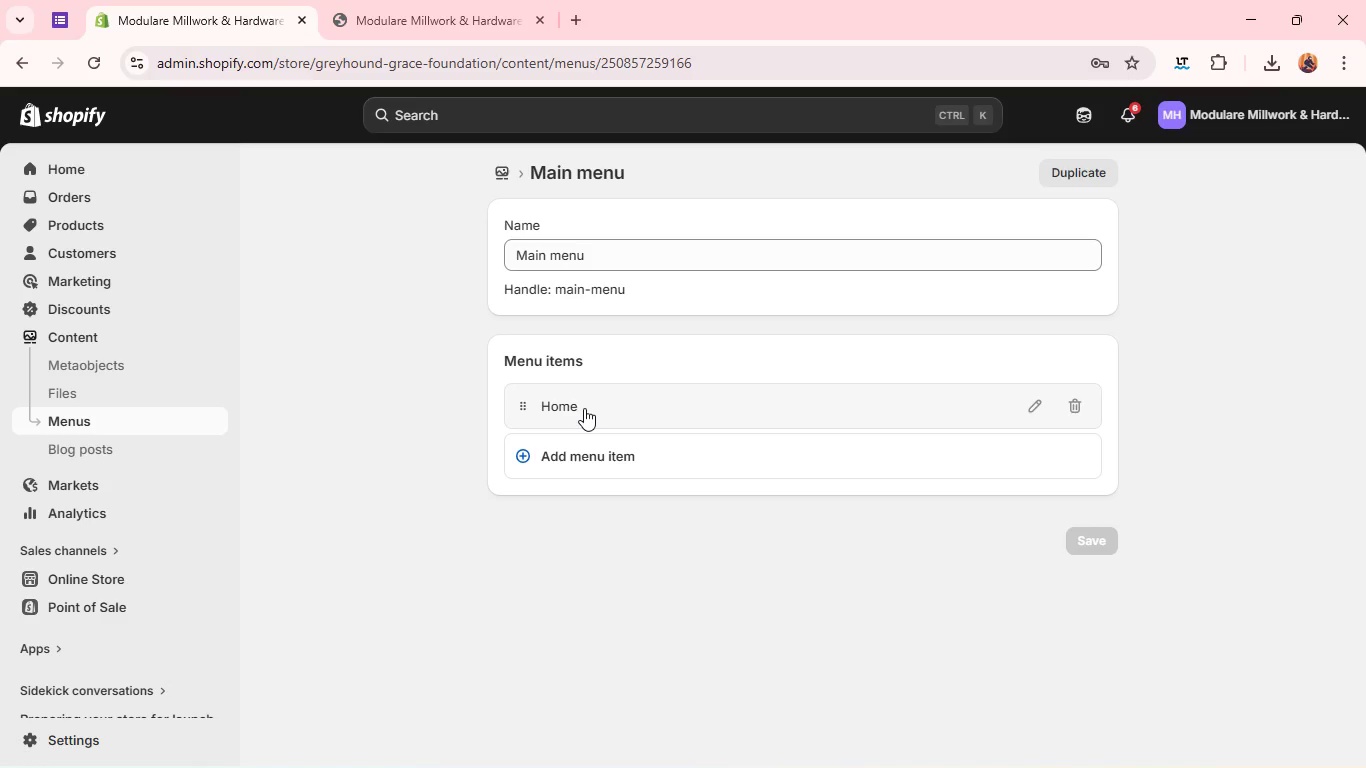 
wait(17.95)
 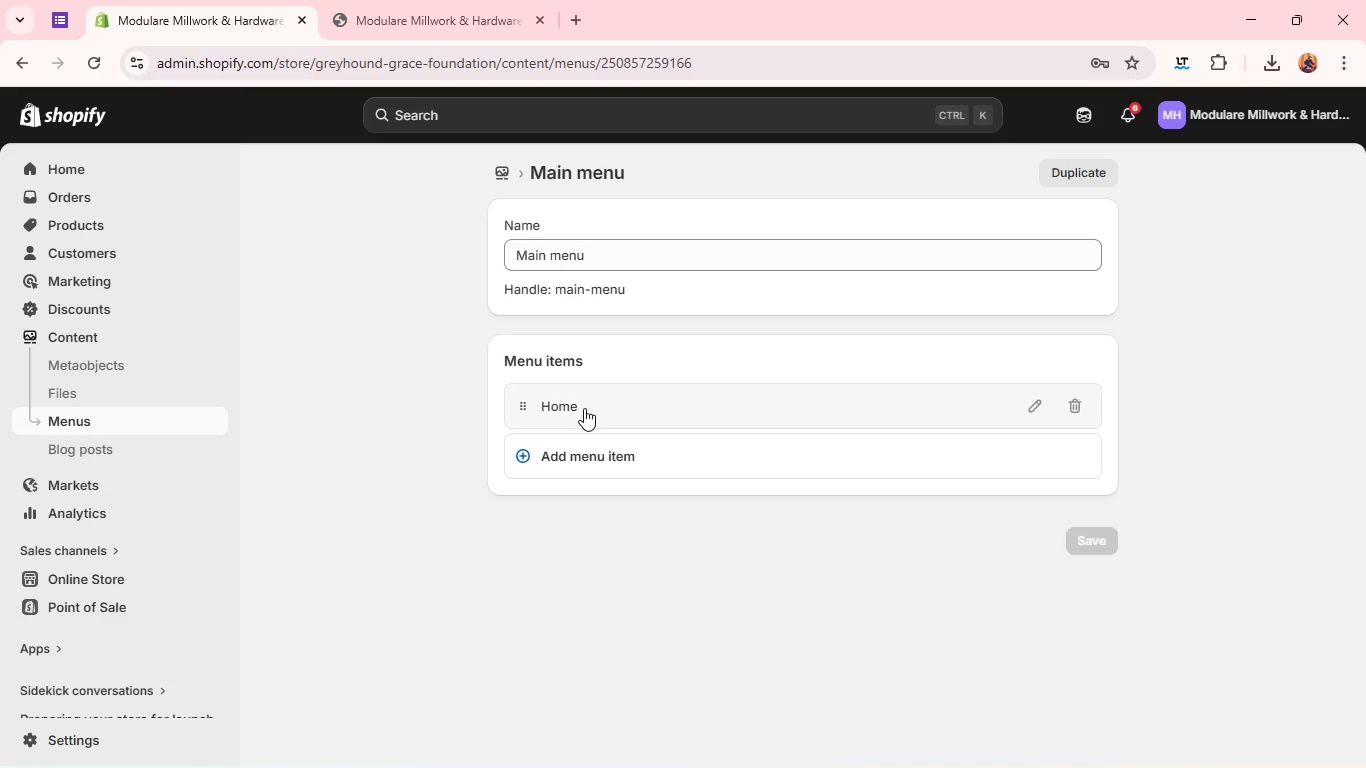 
left_click([86, 571])
 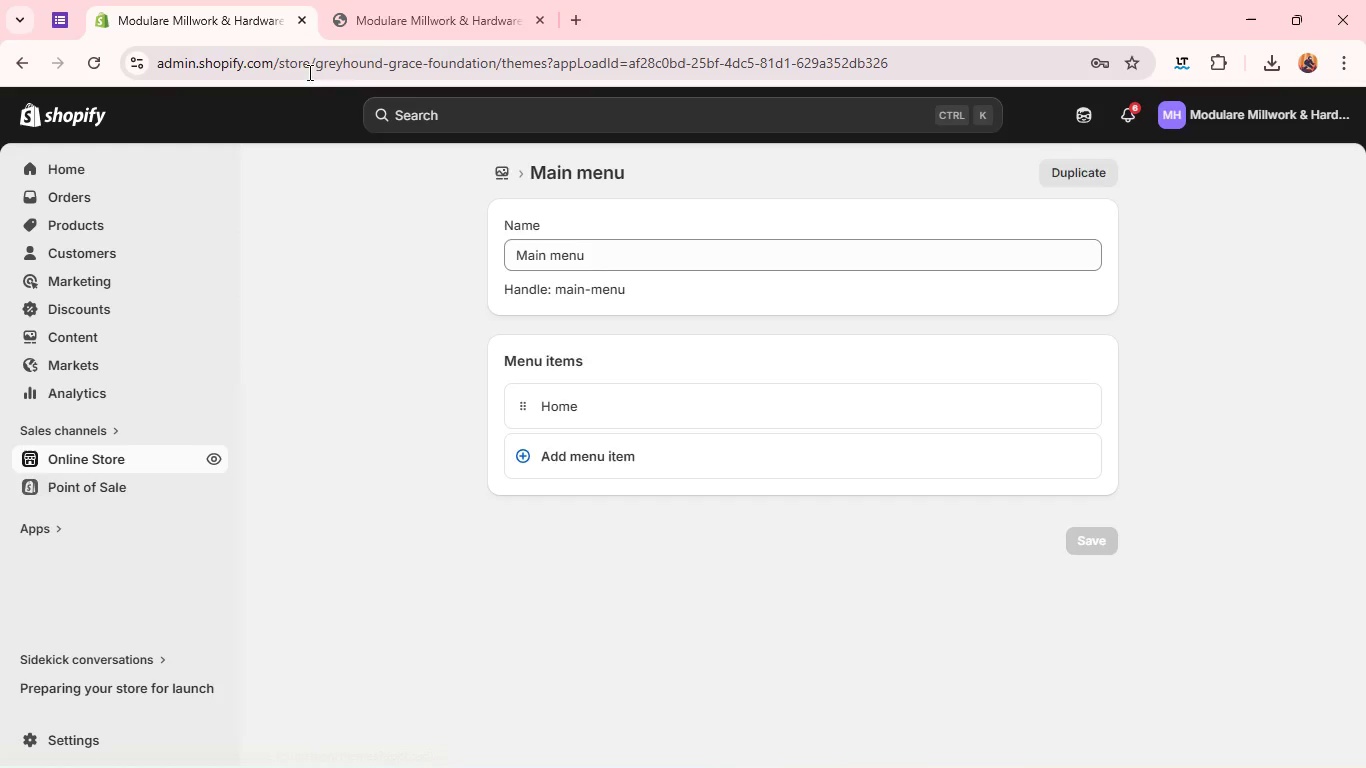 
left_click([411, 0])
 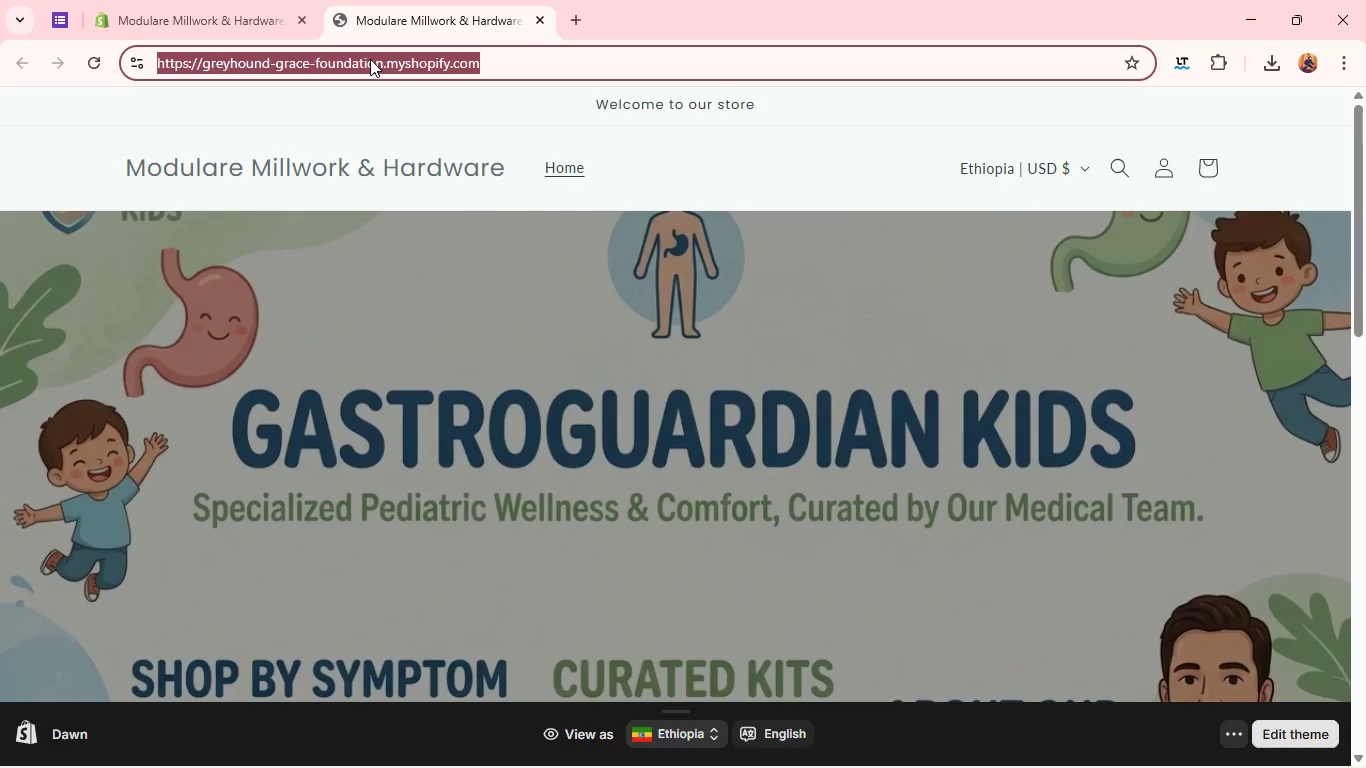 
key(Enter)
 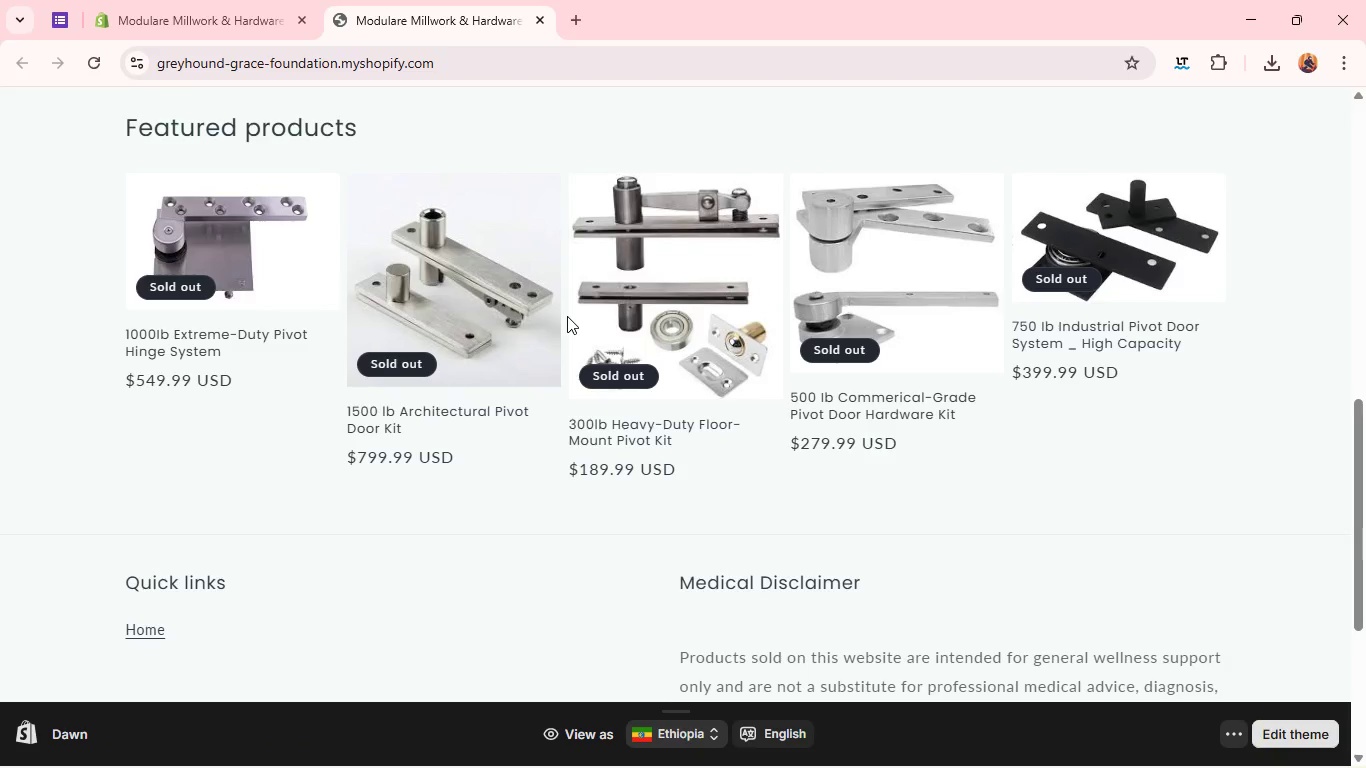 
wait(13.39)
 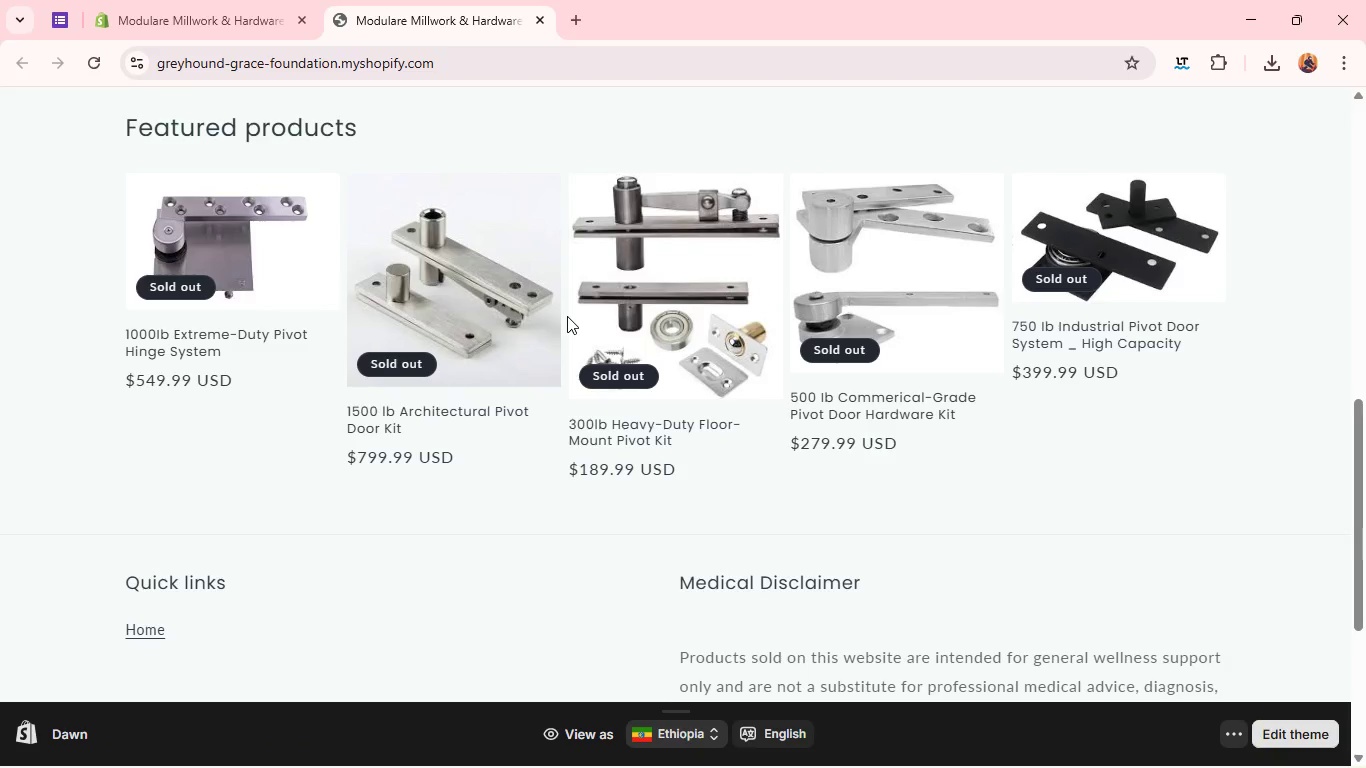 
left_click([175, 2])
 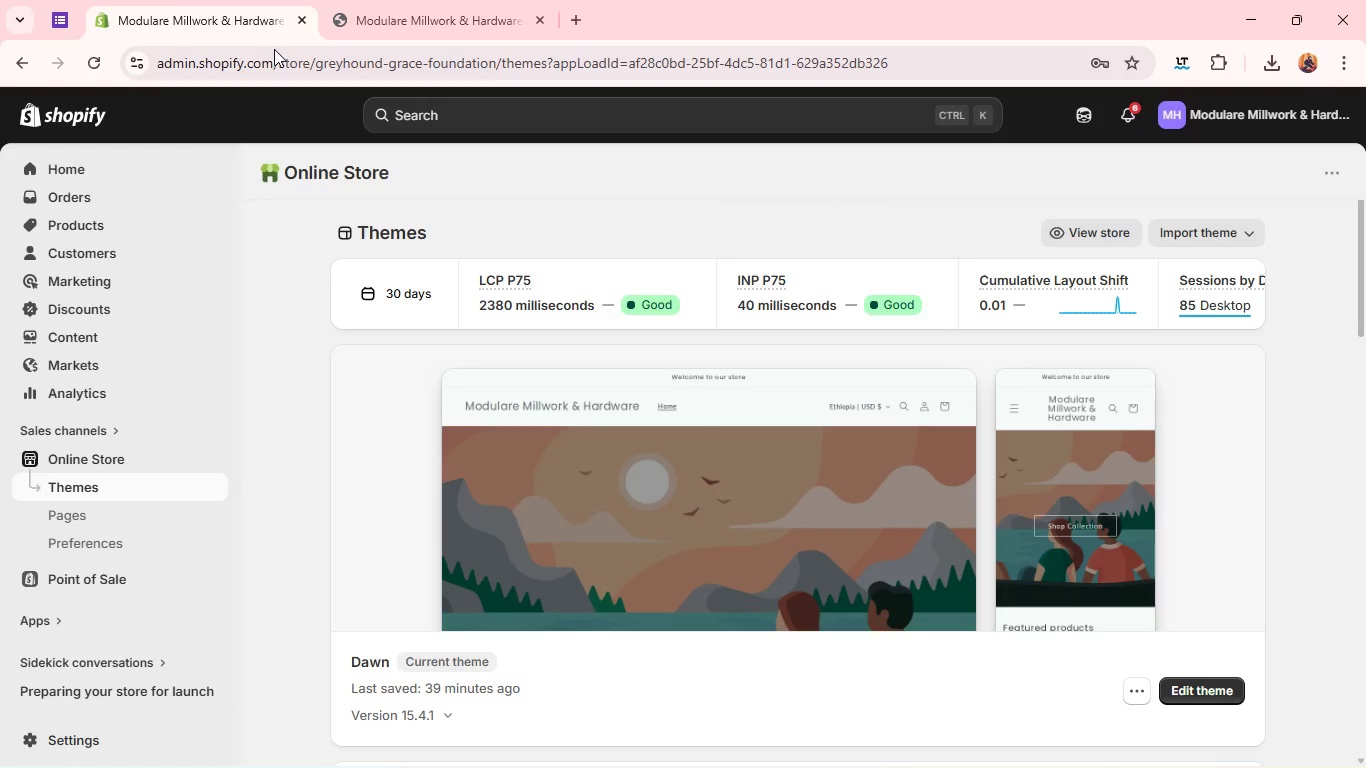 
wait(6.33)
 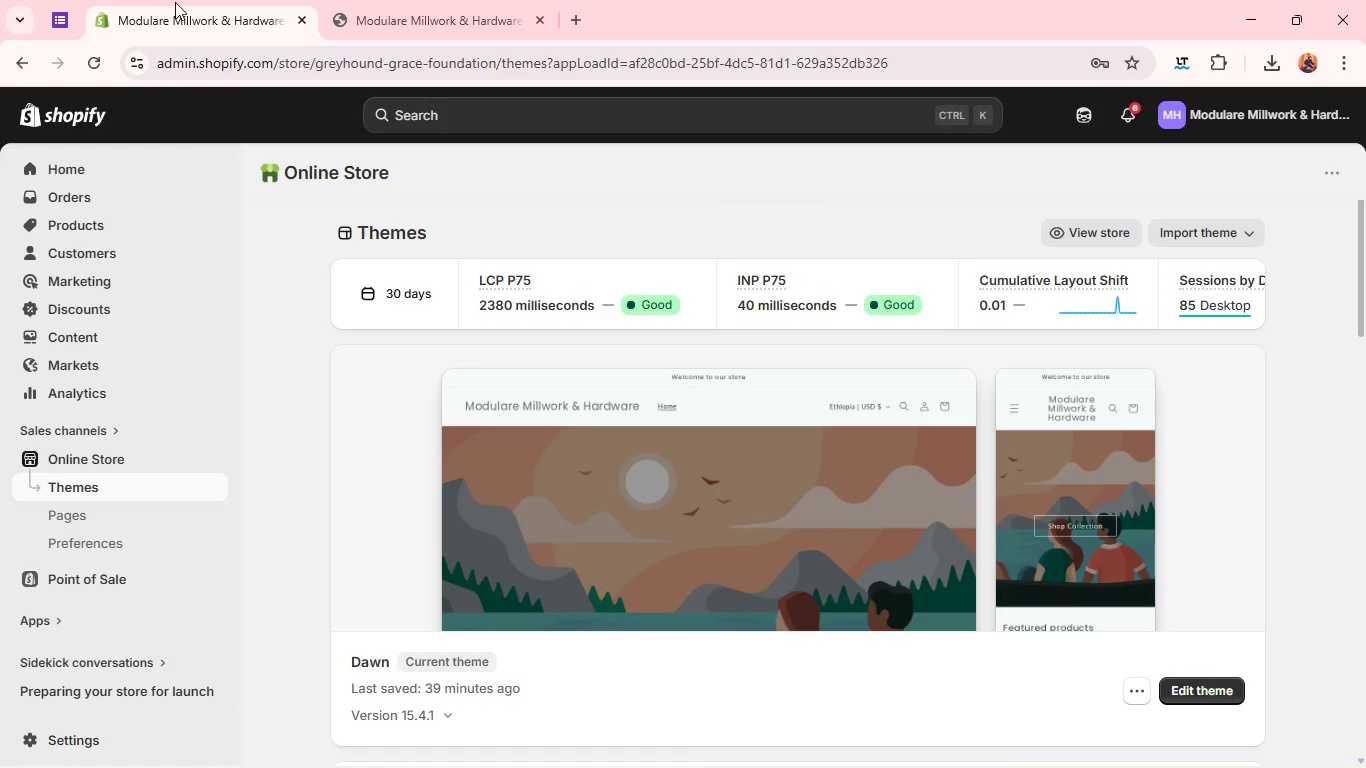 
left_click([70, 513])
 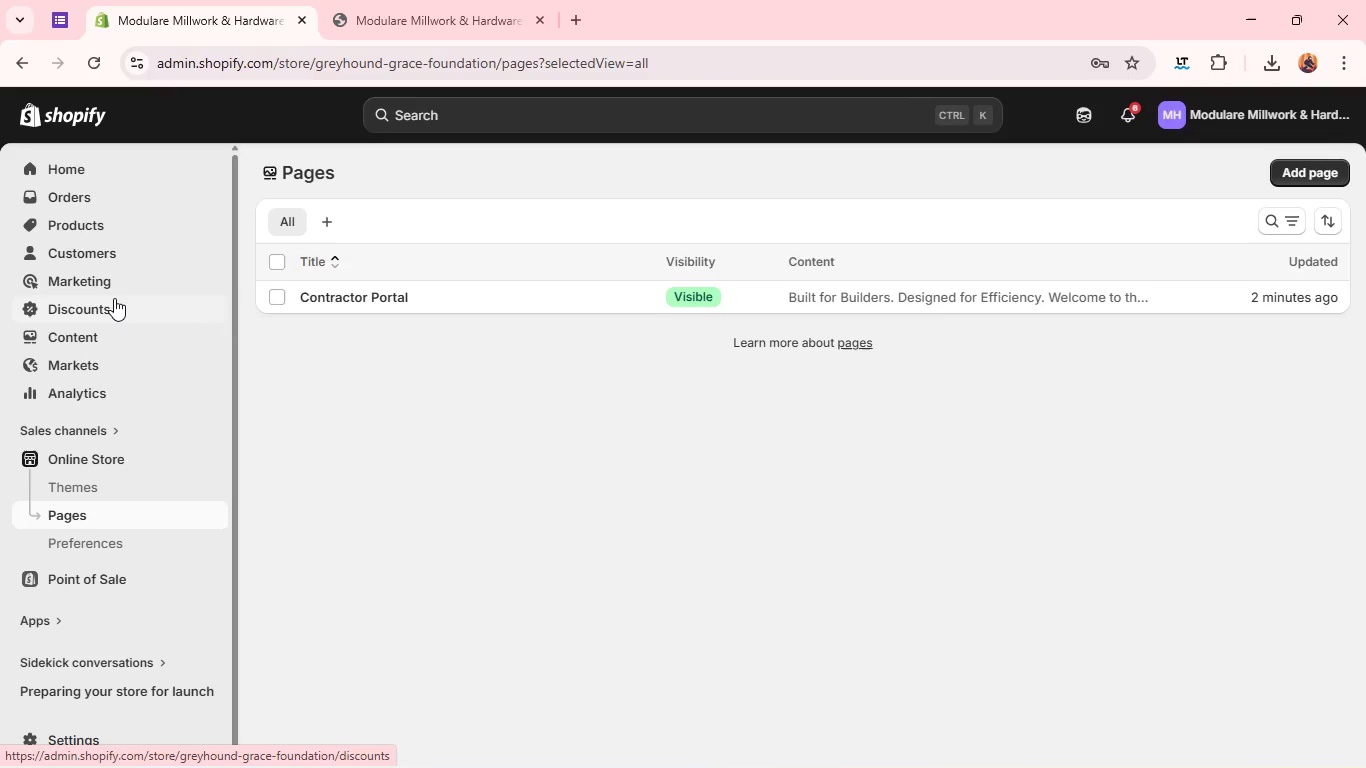 
wait(6.06)
 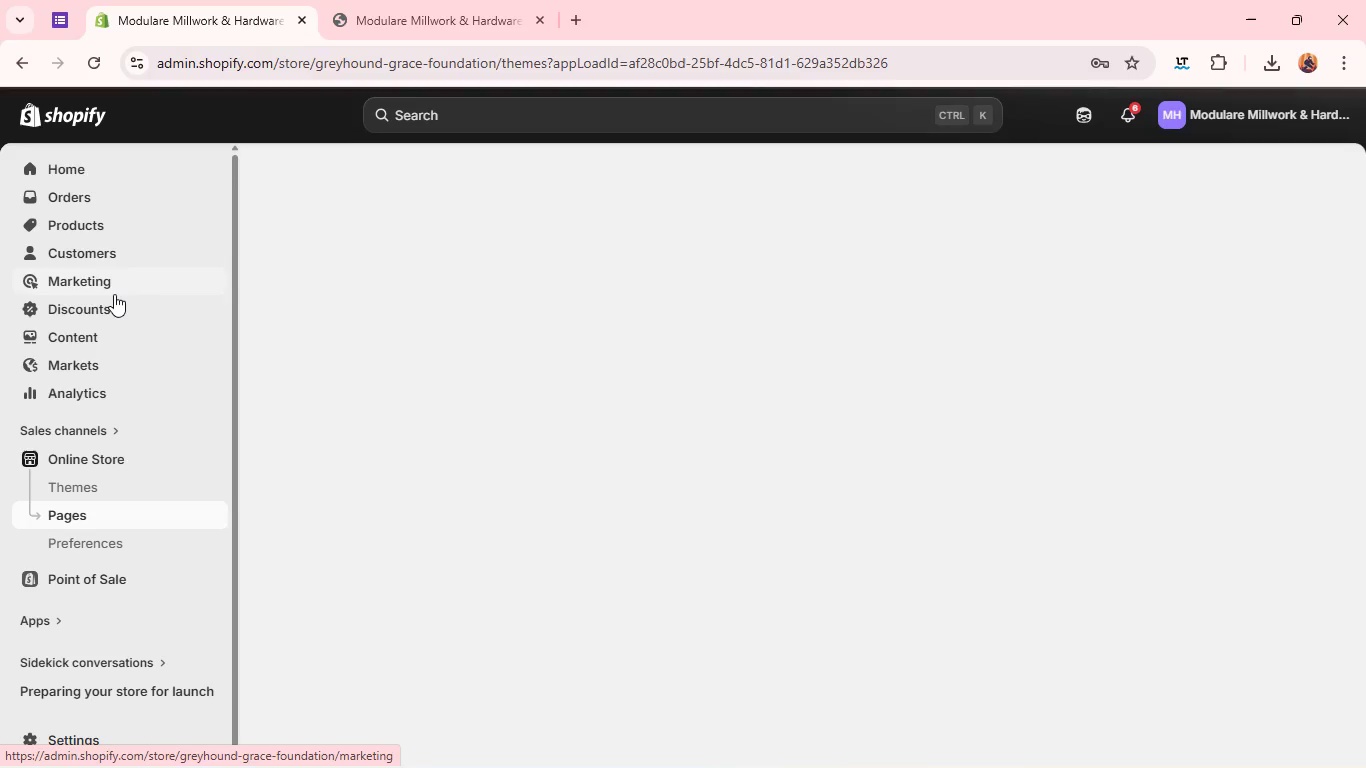 
left_click([94, 338])
 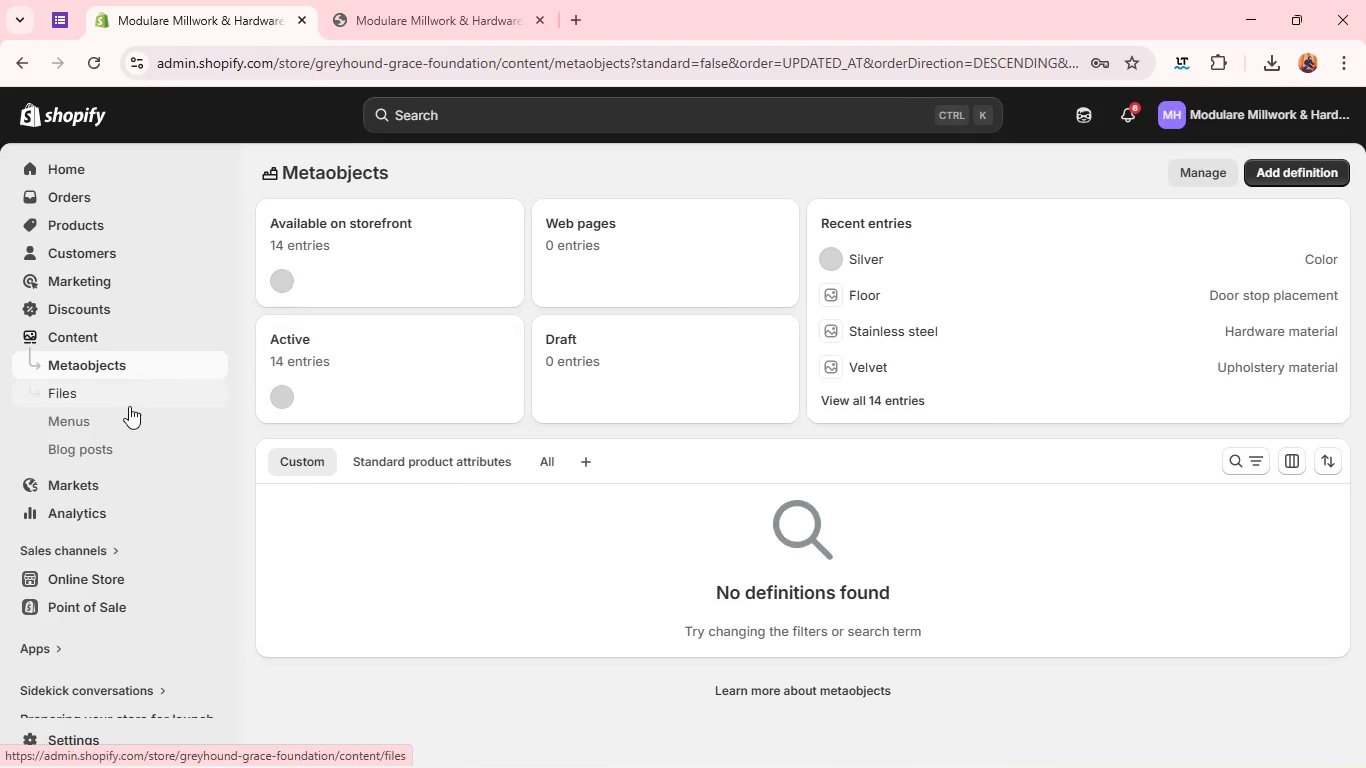 
left_click([121, 418])
 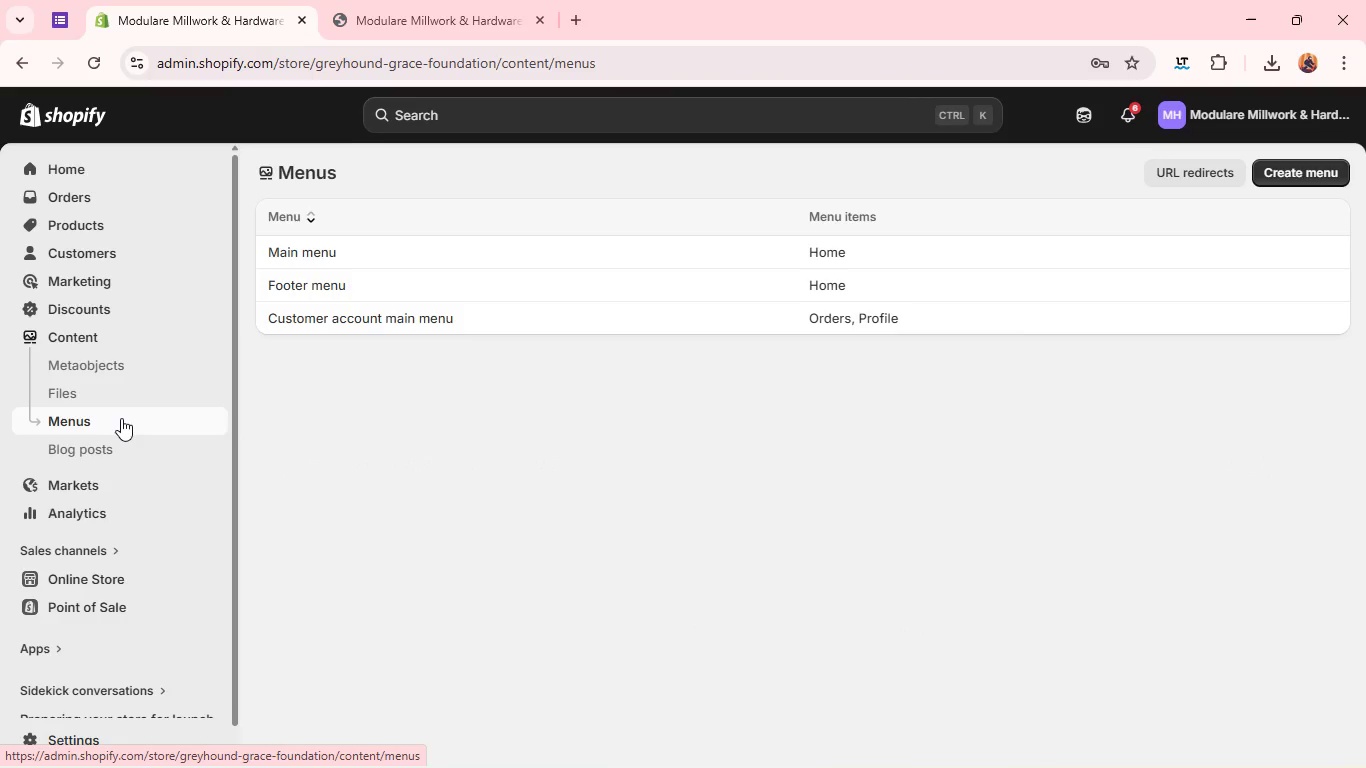 
wait(7.91)
 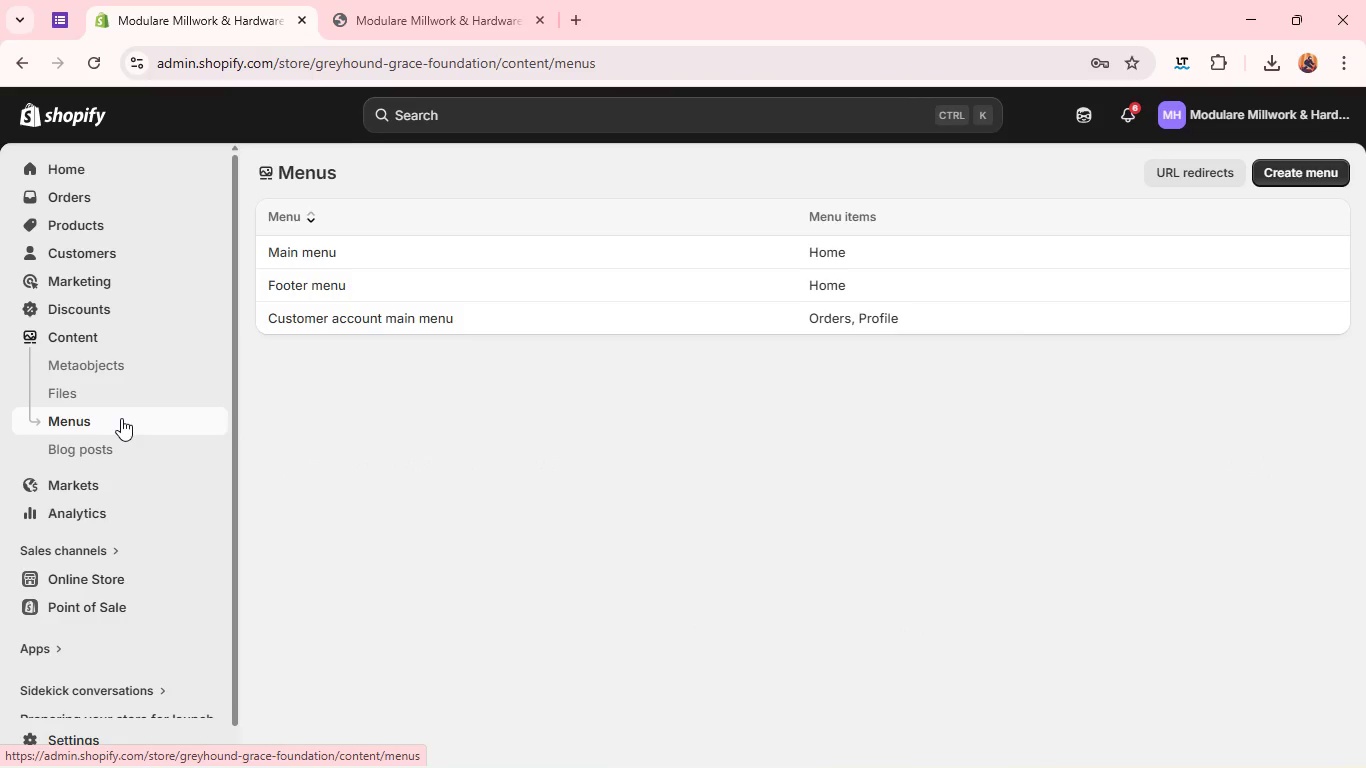 
left_click([431, 257])
 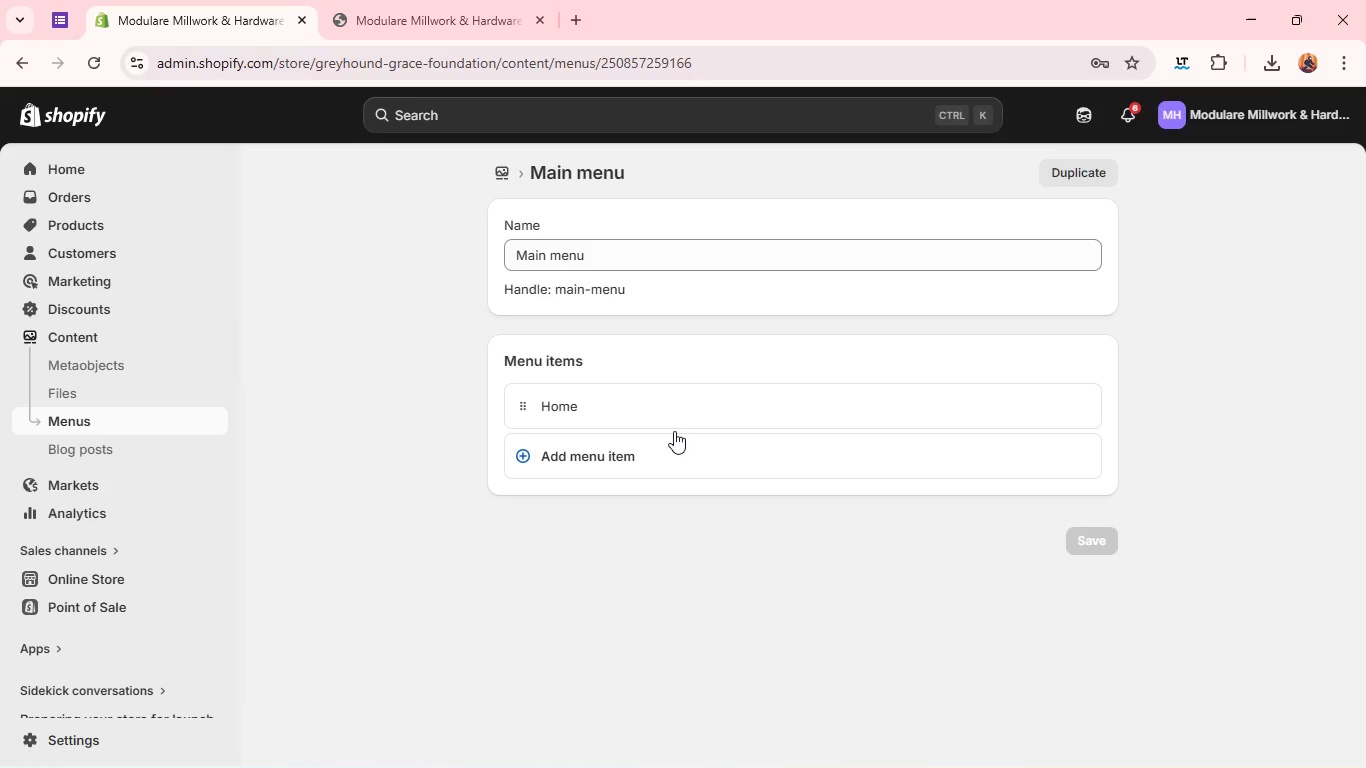 
wait(5.09)
 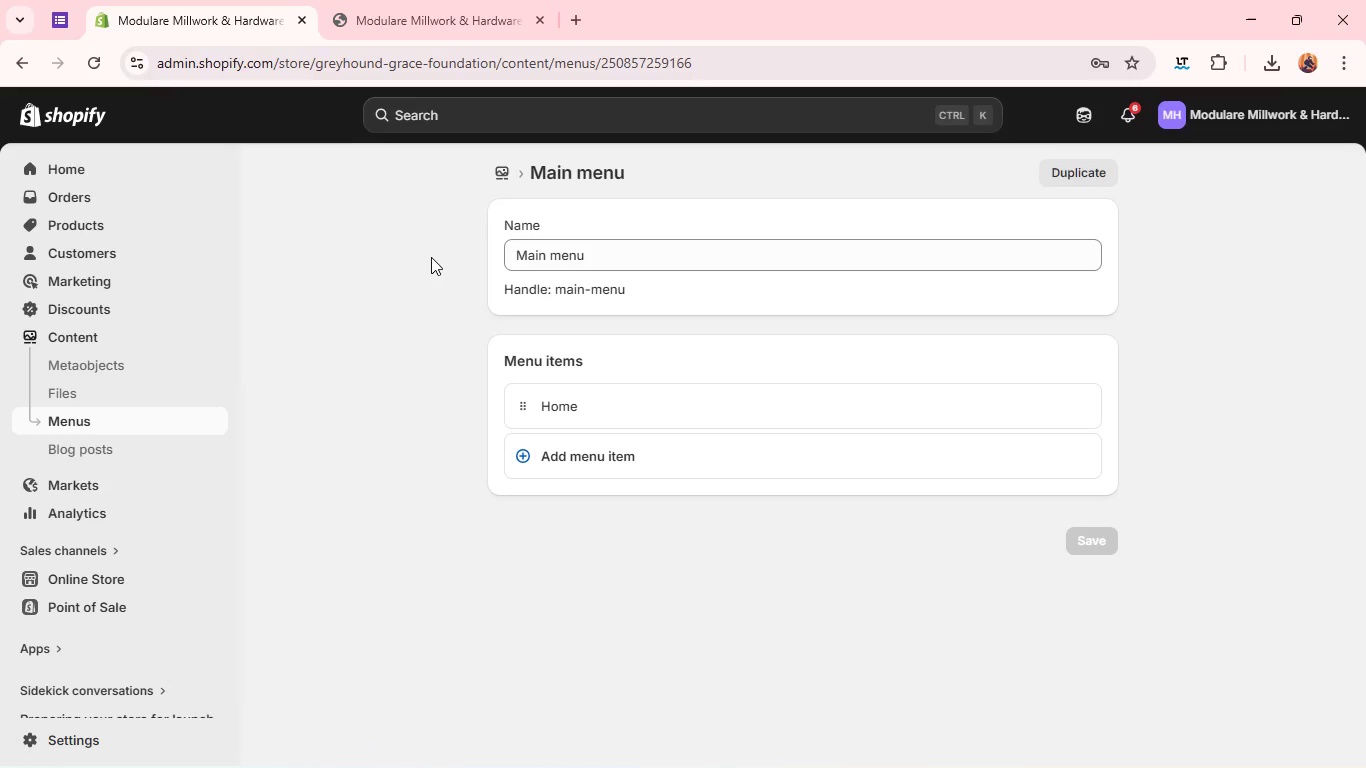 
left_click_drag(start_coordinate=[873, 408], to_coordinate=[860, 444])
 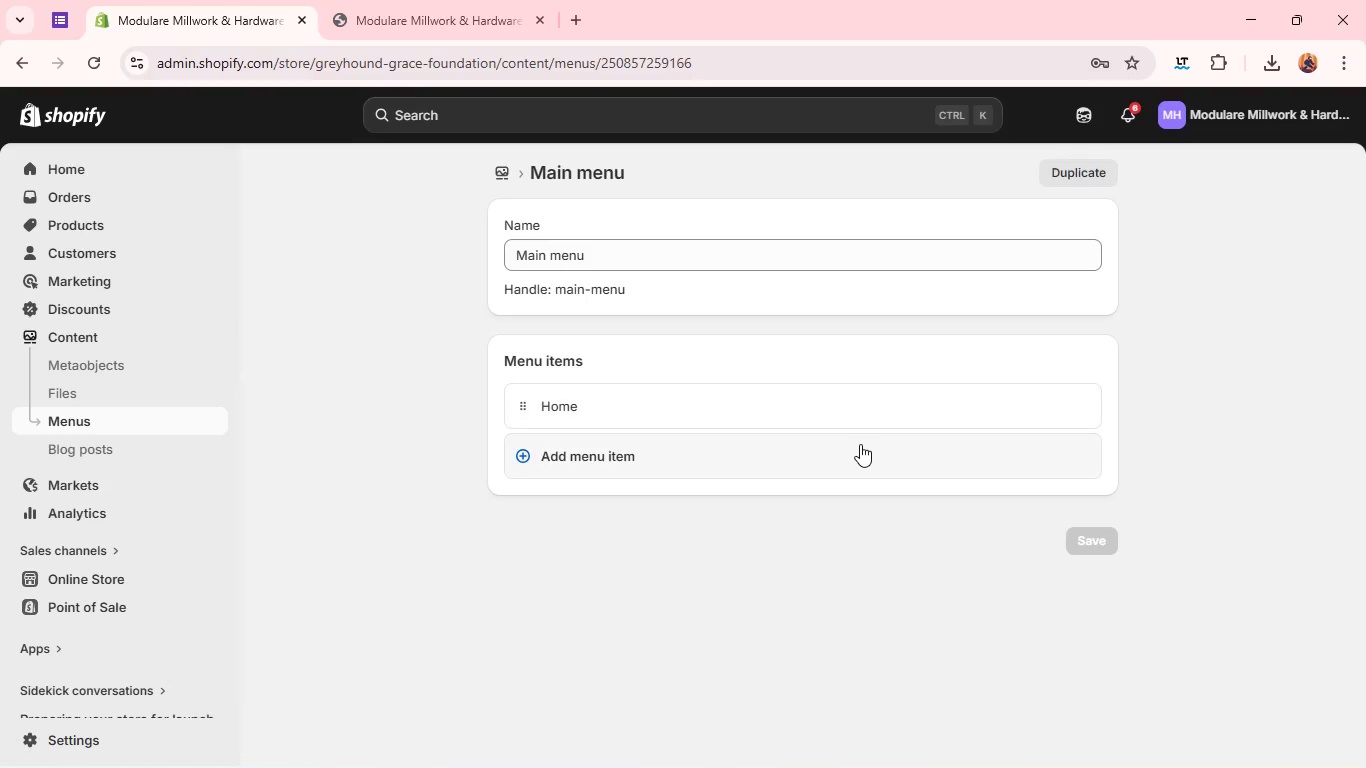 
left_click([860, 444])
 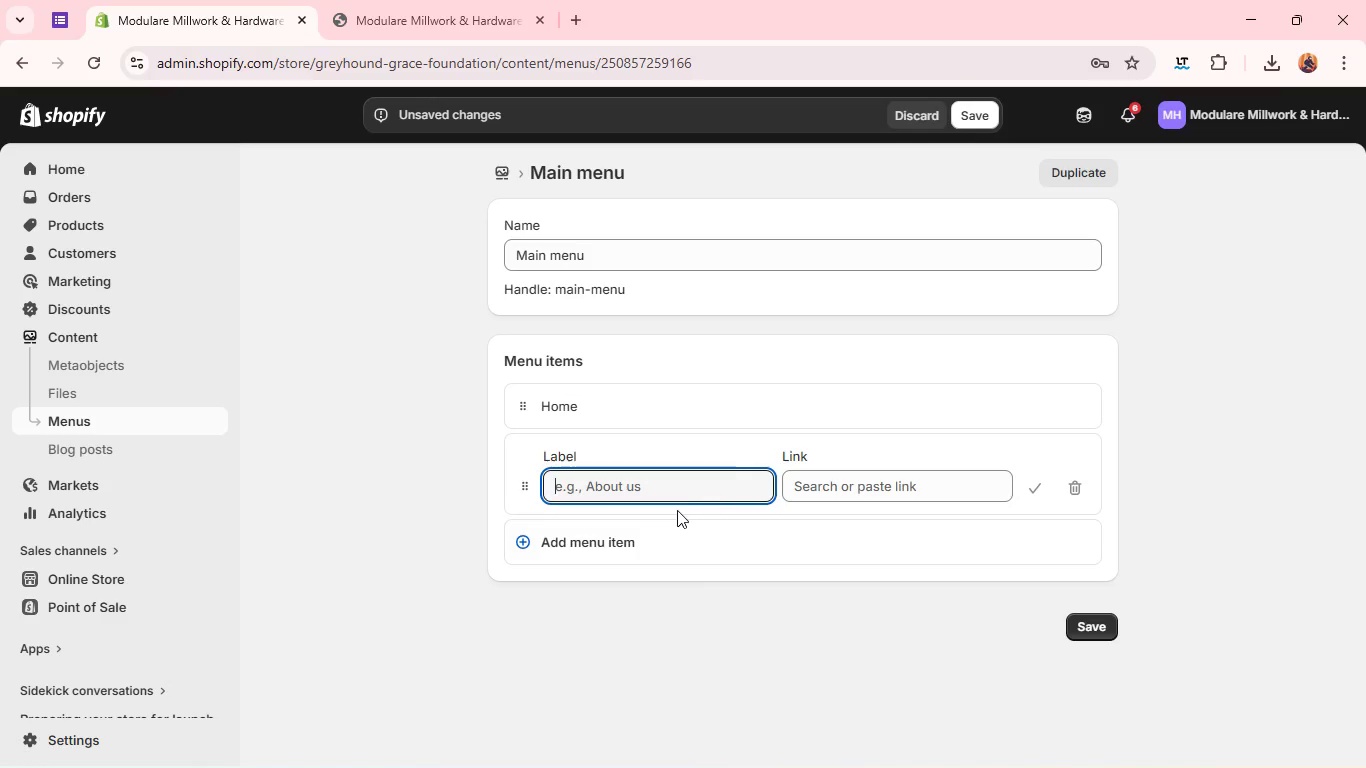 
hold_key(key=ShiftLeft, duration=0.39)
 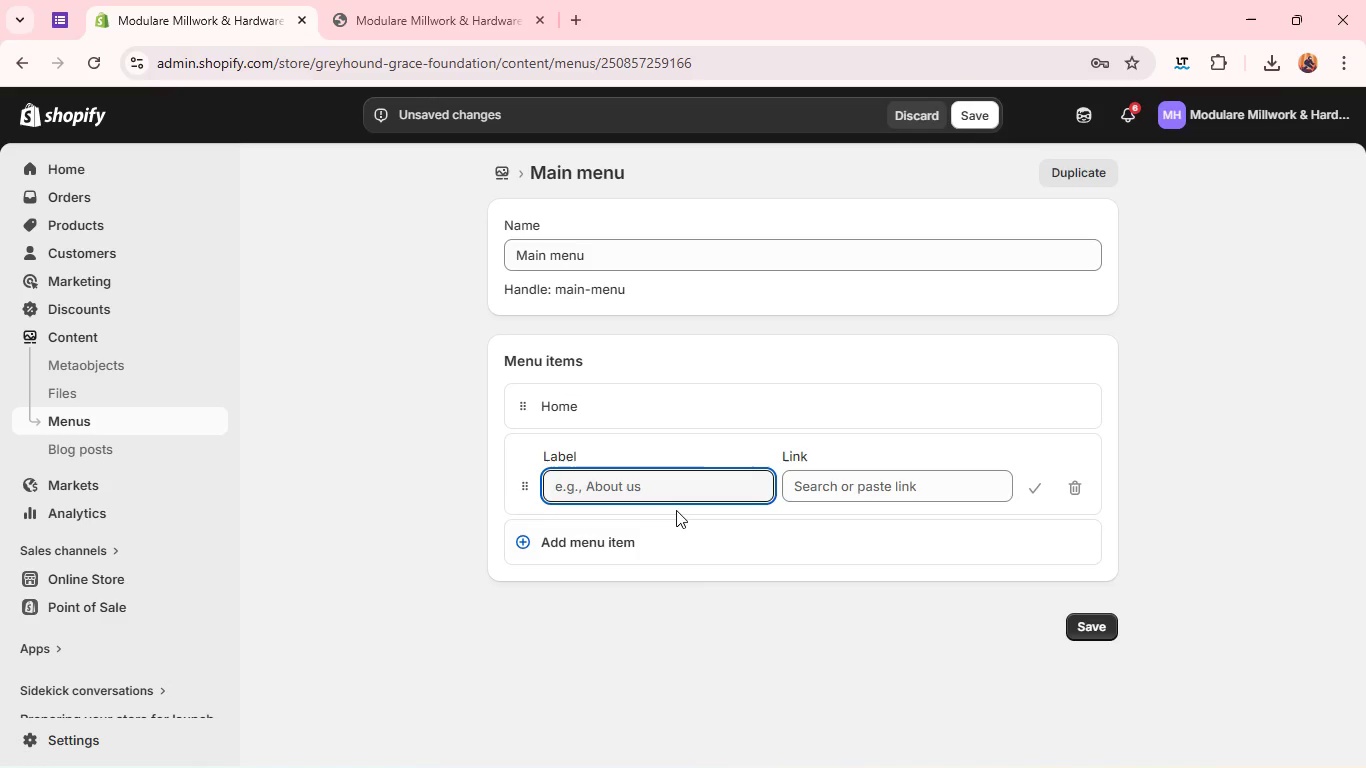 
type(SHop By Load Cp)
key(Backspace)
type(apact)
key(Backspace)
type(ity )
 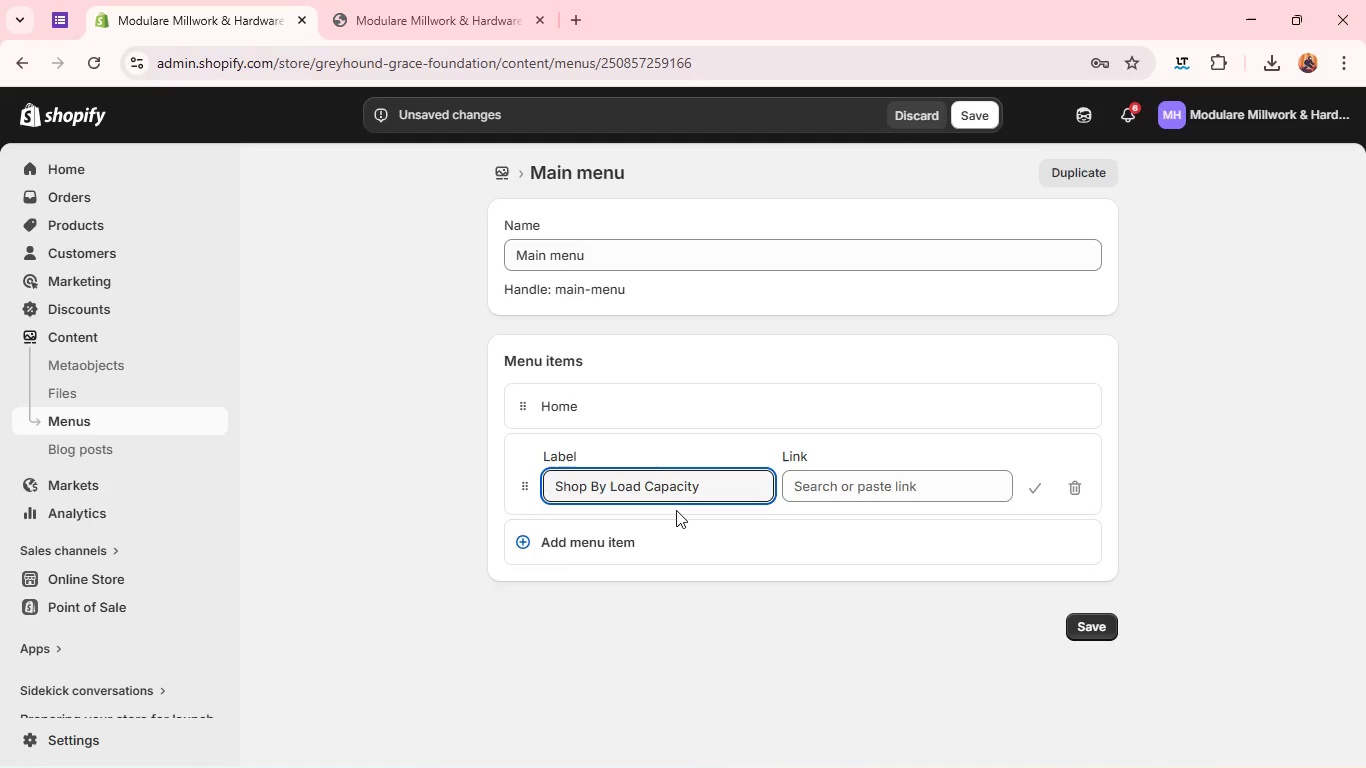 
wait(6.12)
 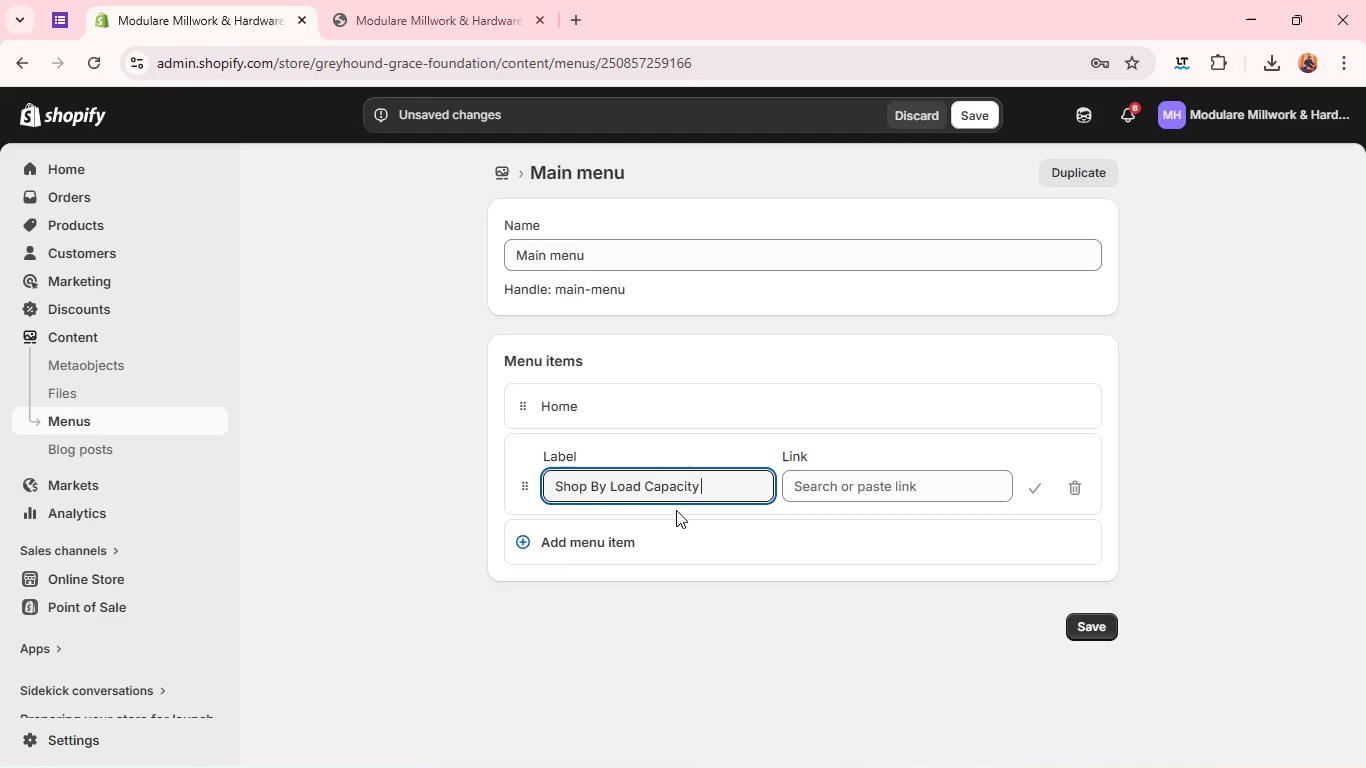 
left_click([931, 486])
 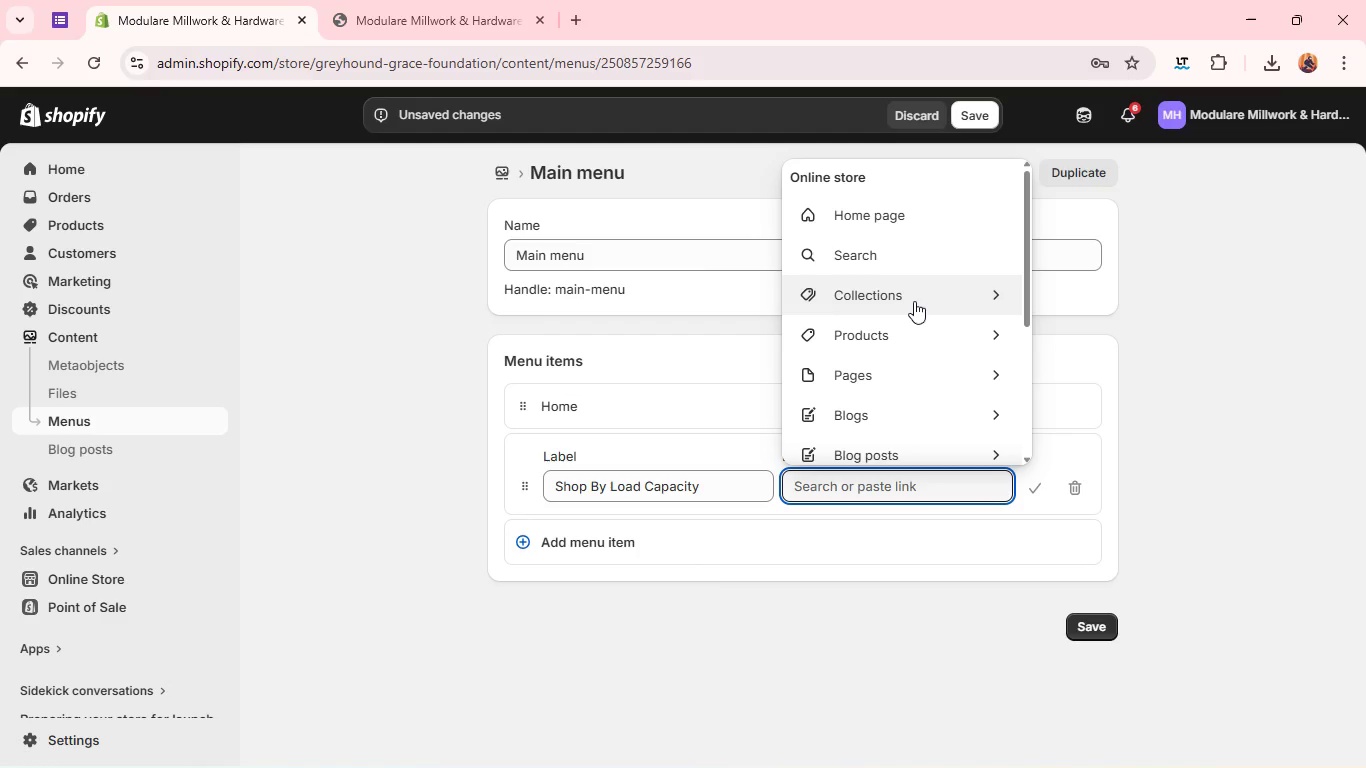 
wait(5.05)
 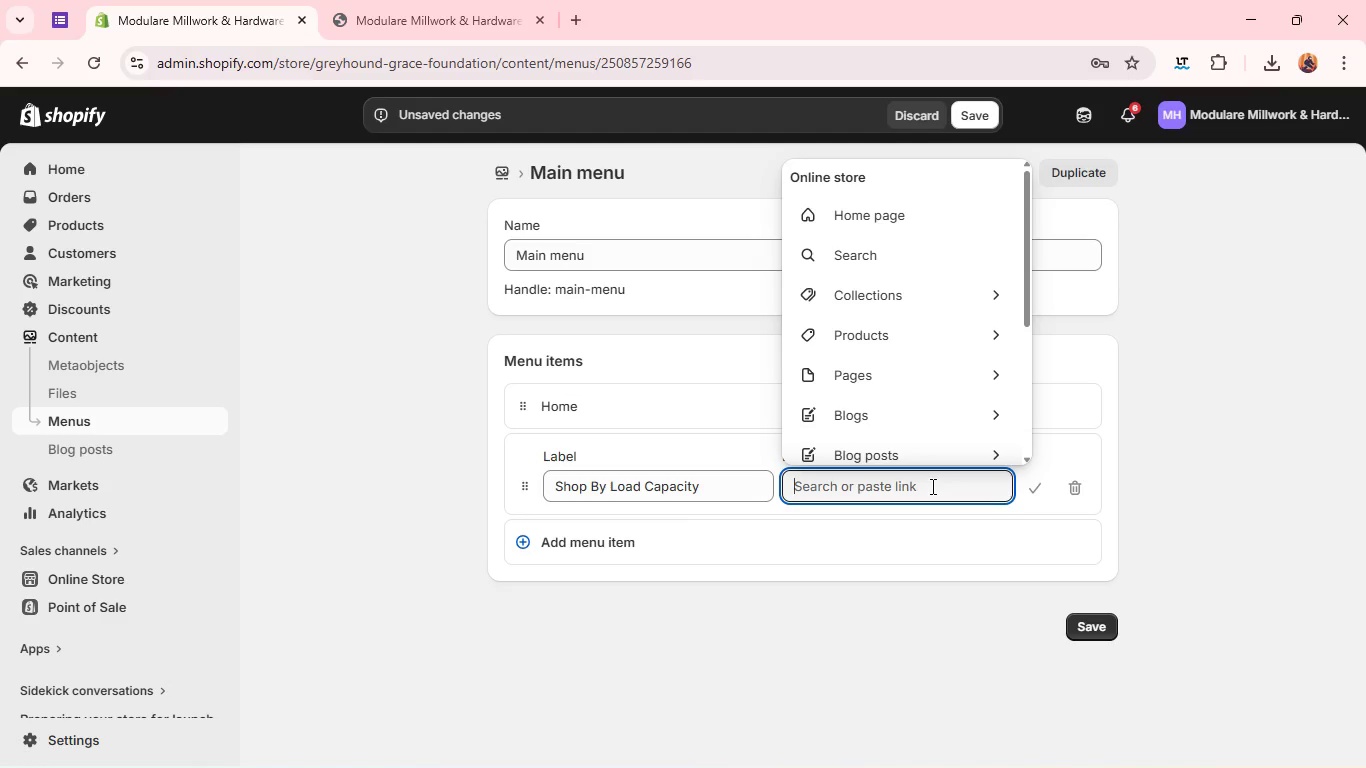 
left_click([915, 328])
 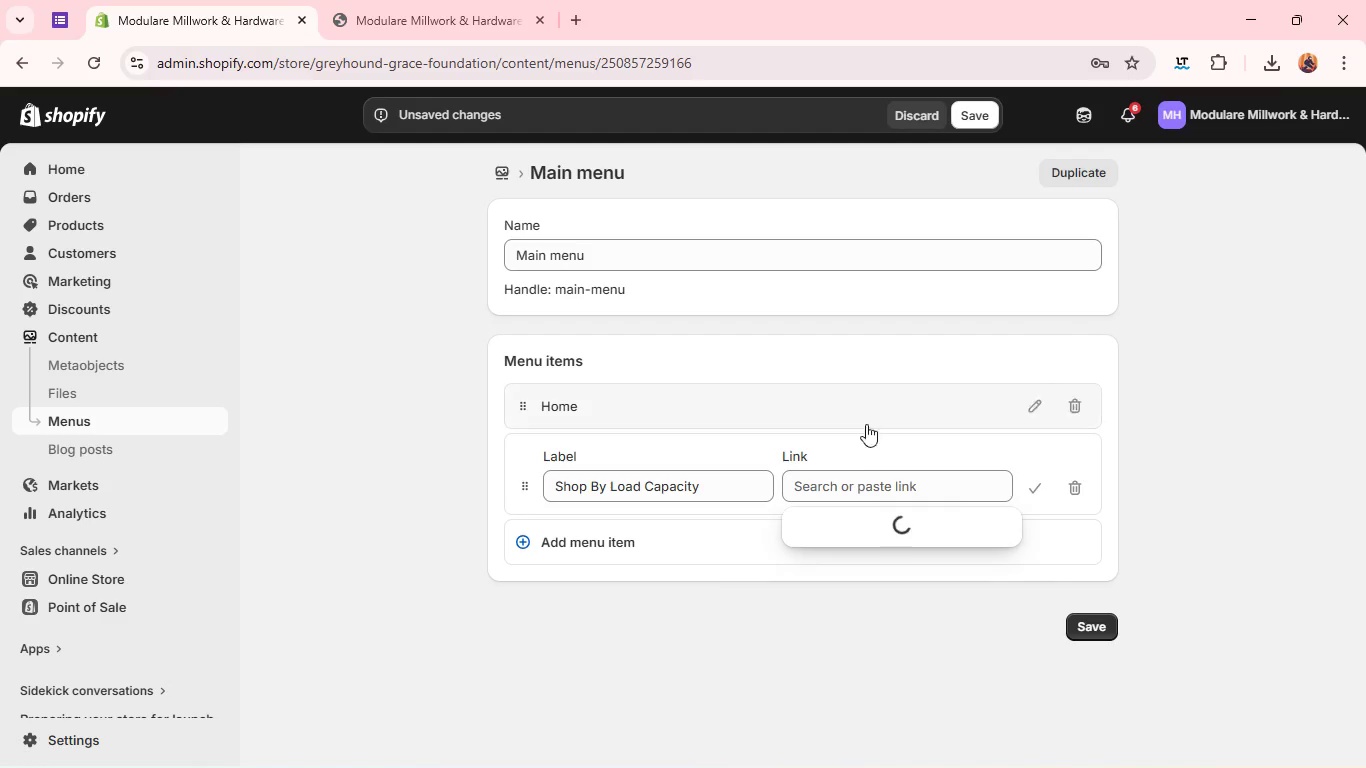 
mouse_move([859, 478])
 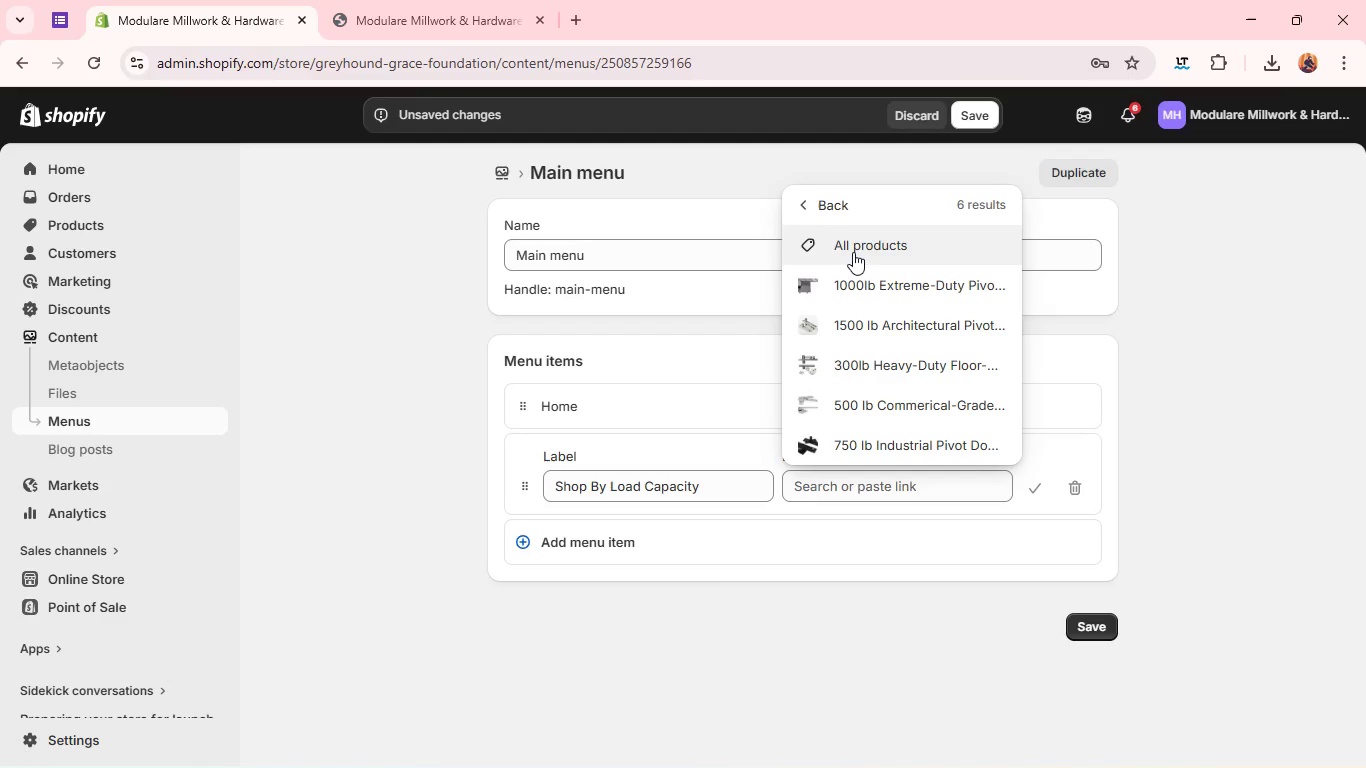 
left_click([853, 252])
 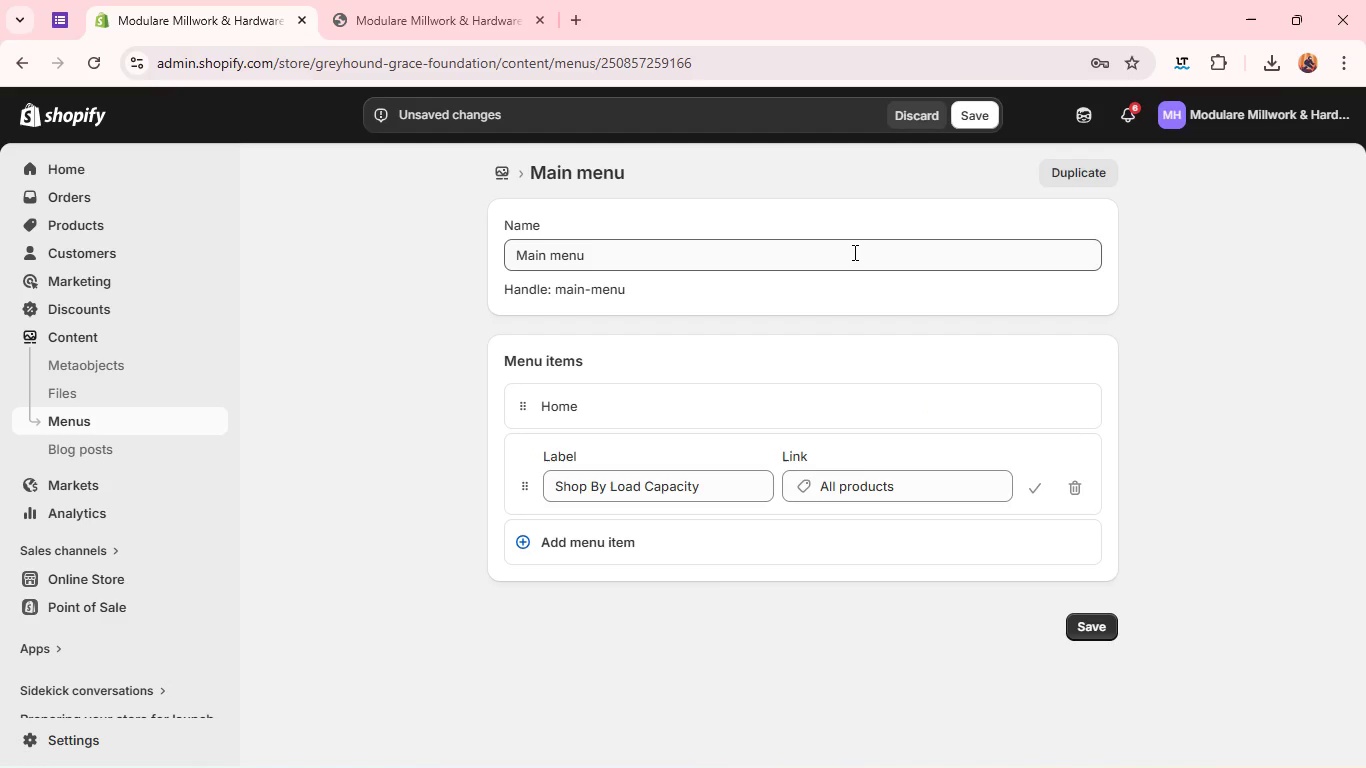 
wait(12.0)
 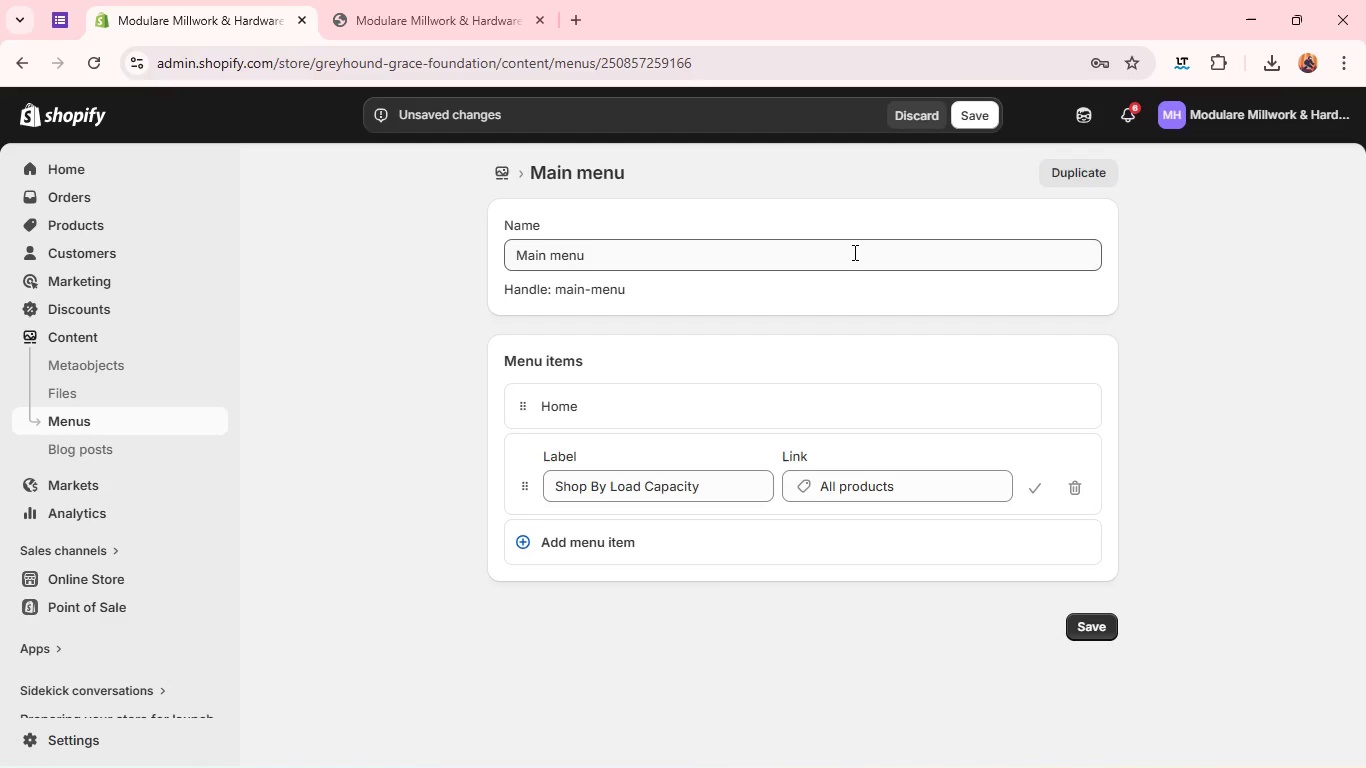 
left_click([809, 540])
 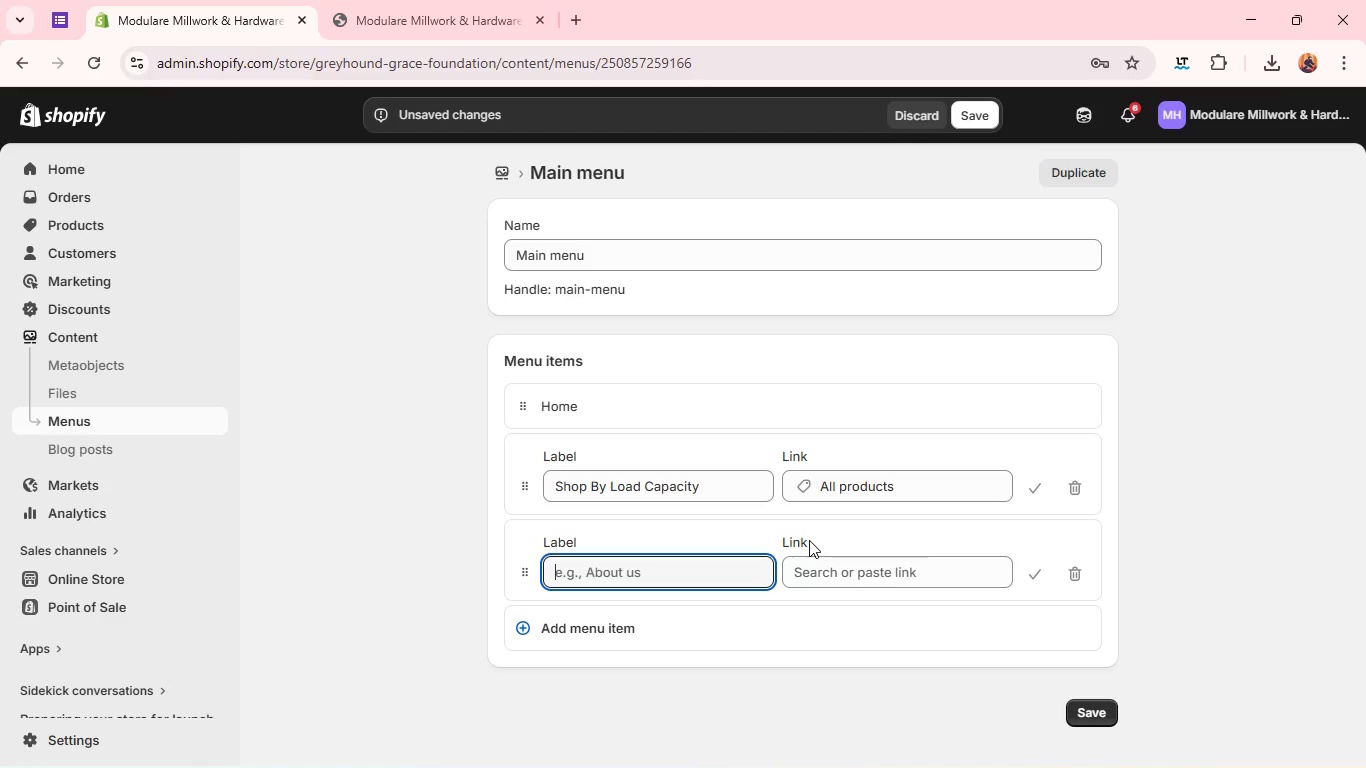 
type(#)0)
key(Backspace)
key(Backspace)
key(Backspace)
type(300lb. Pivot Kits)
 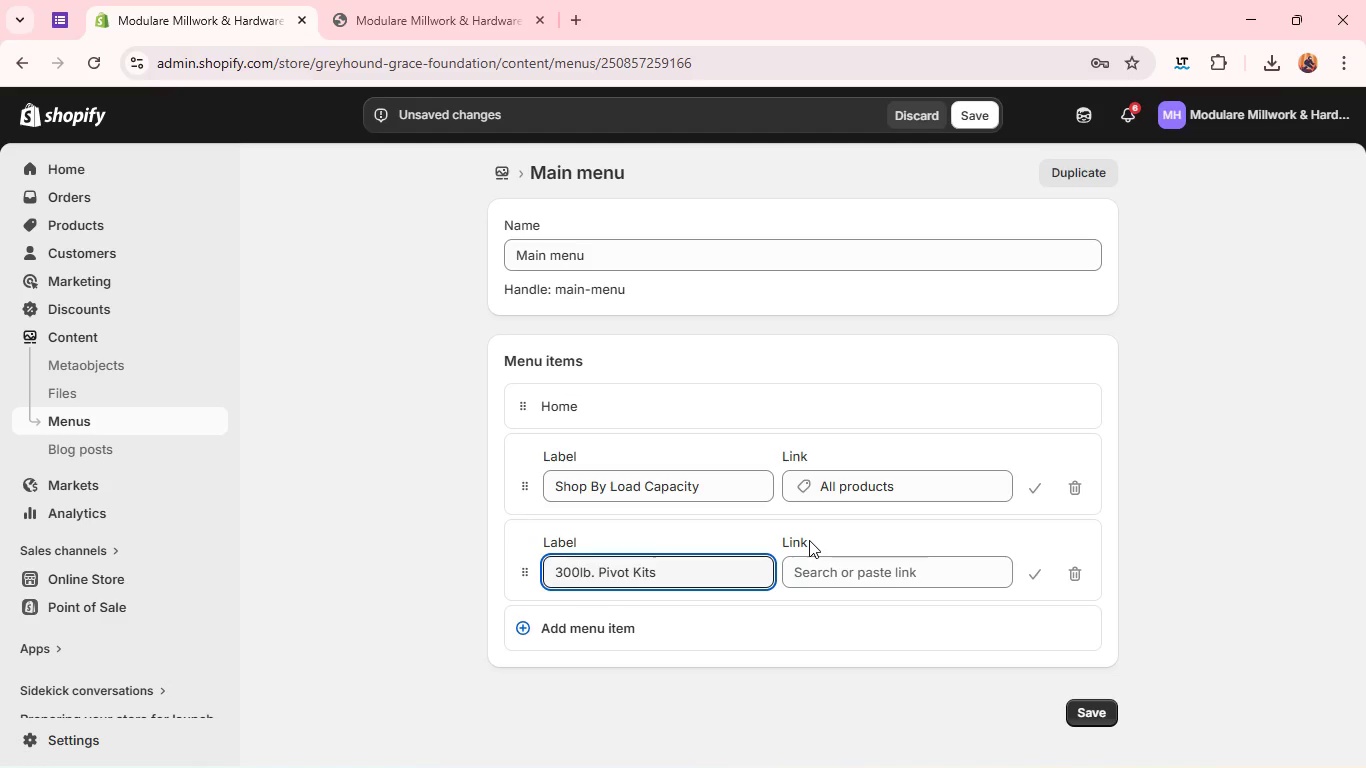 
left_click([882, 580])
 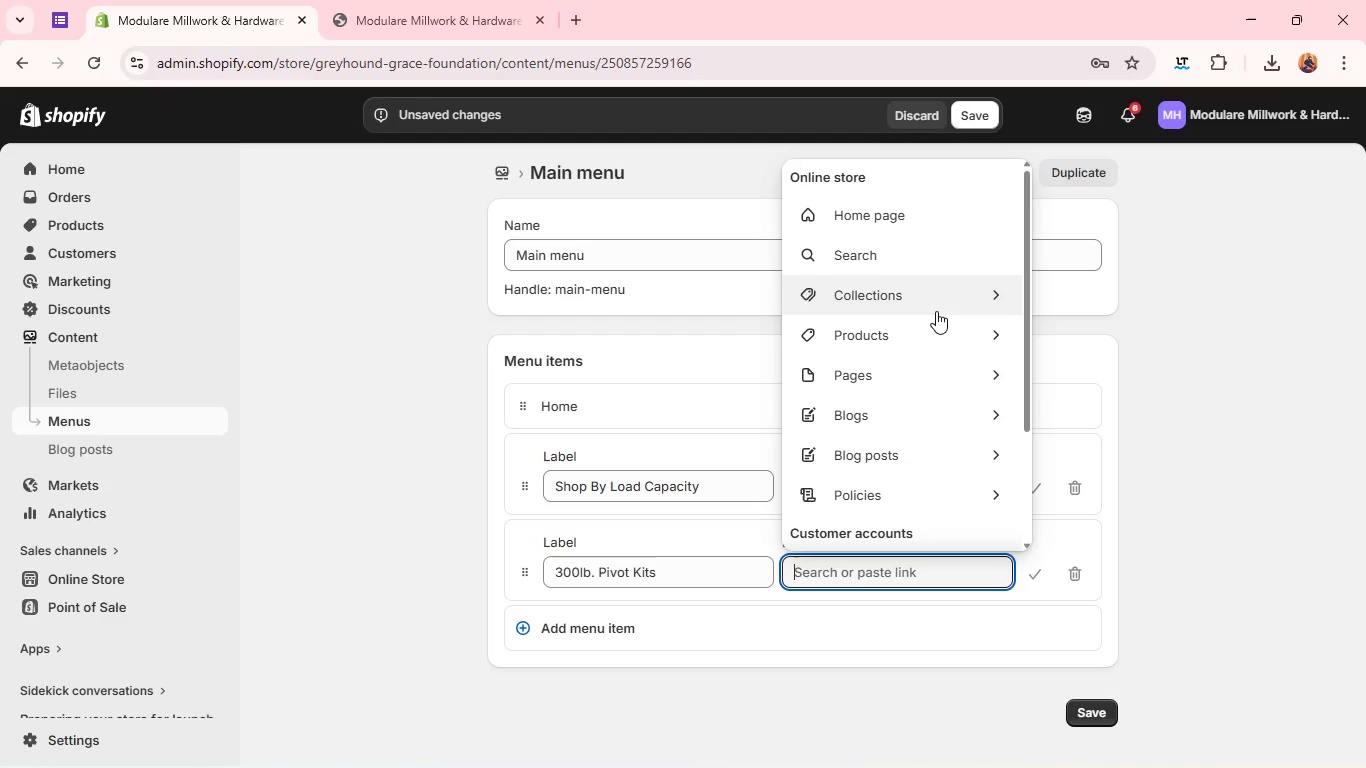 
left_click([936, 311])
 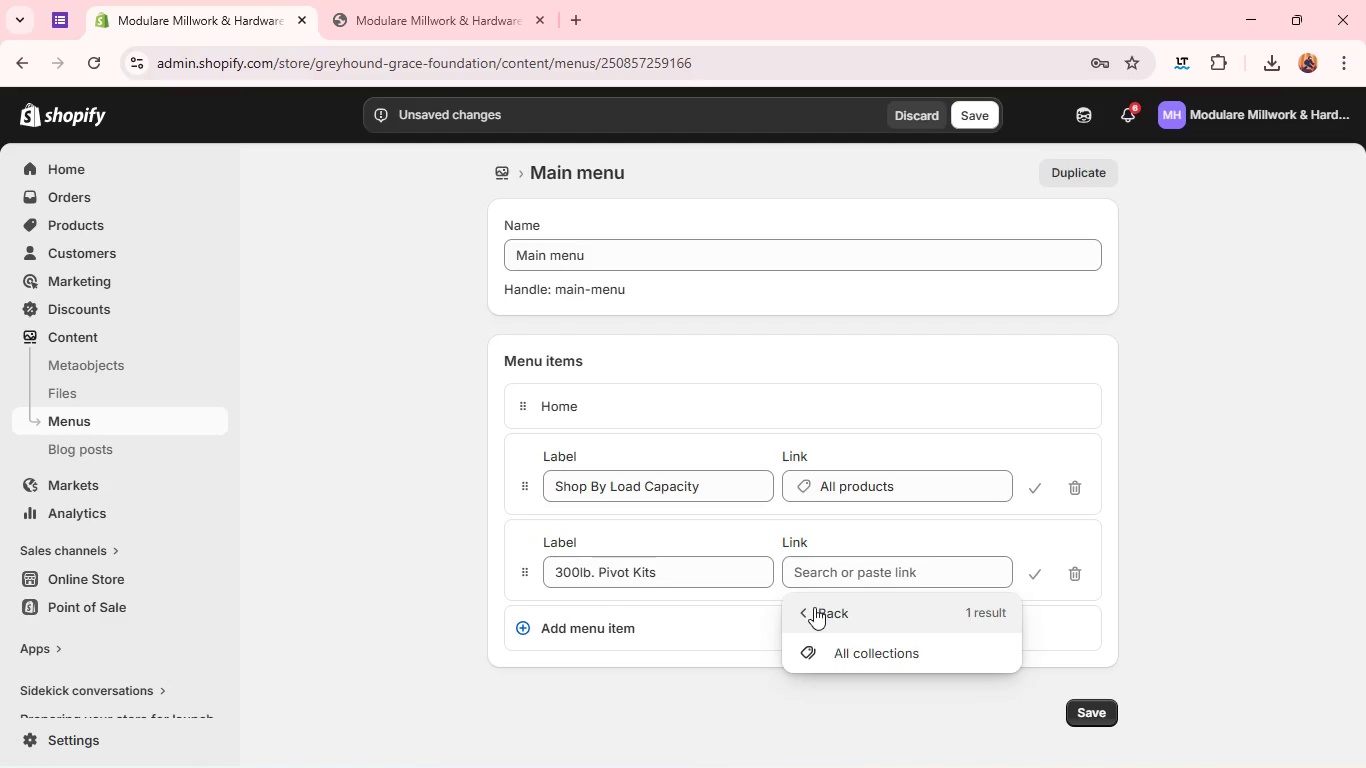 
wait(12.27)
 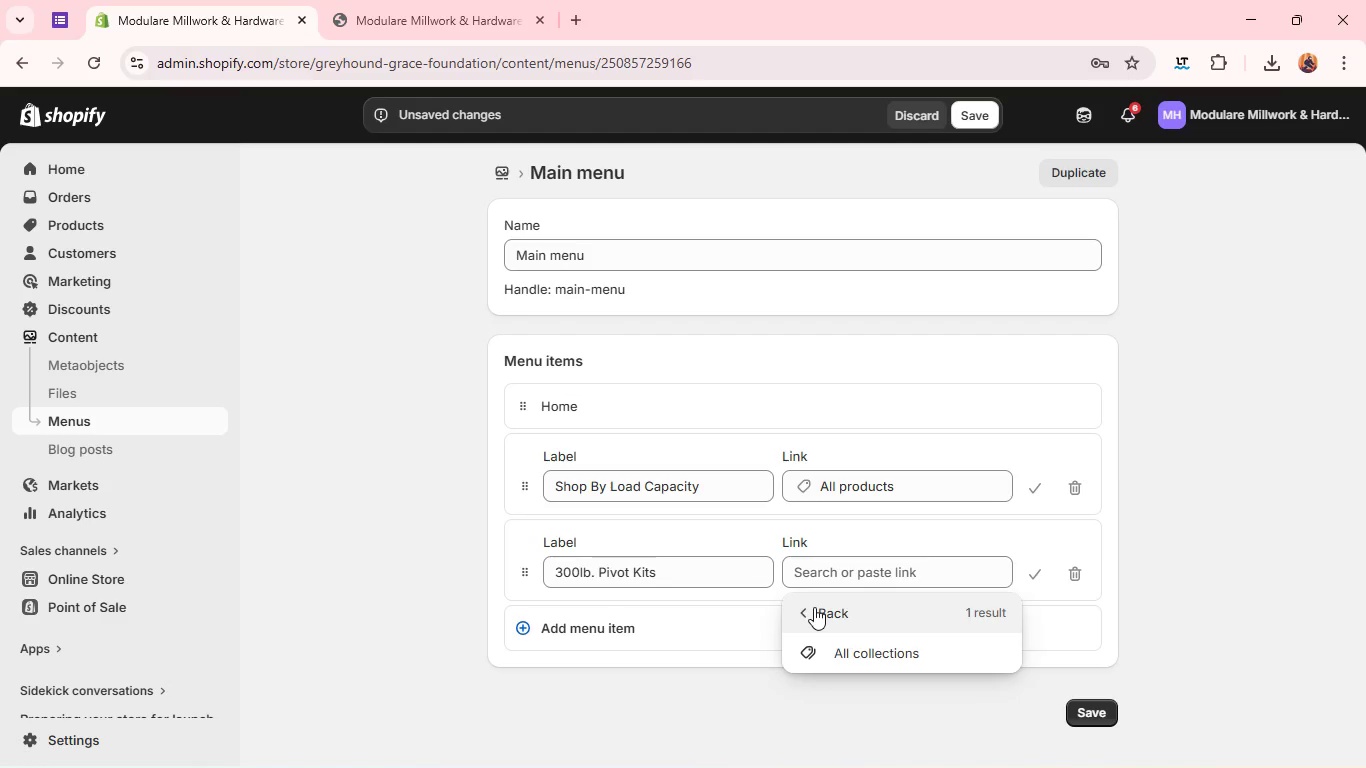 
left_click([817, 609])
 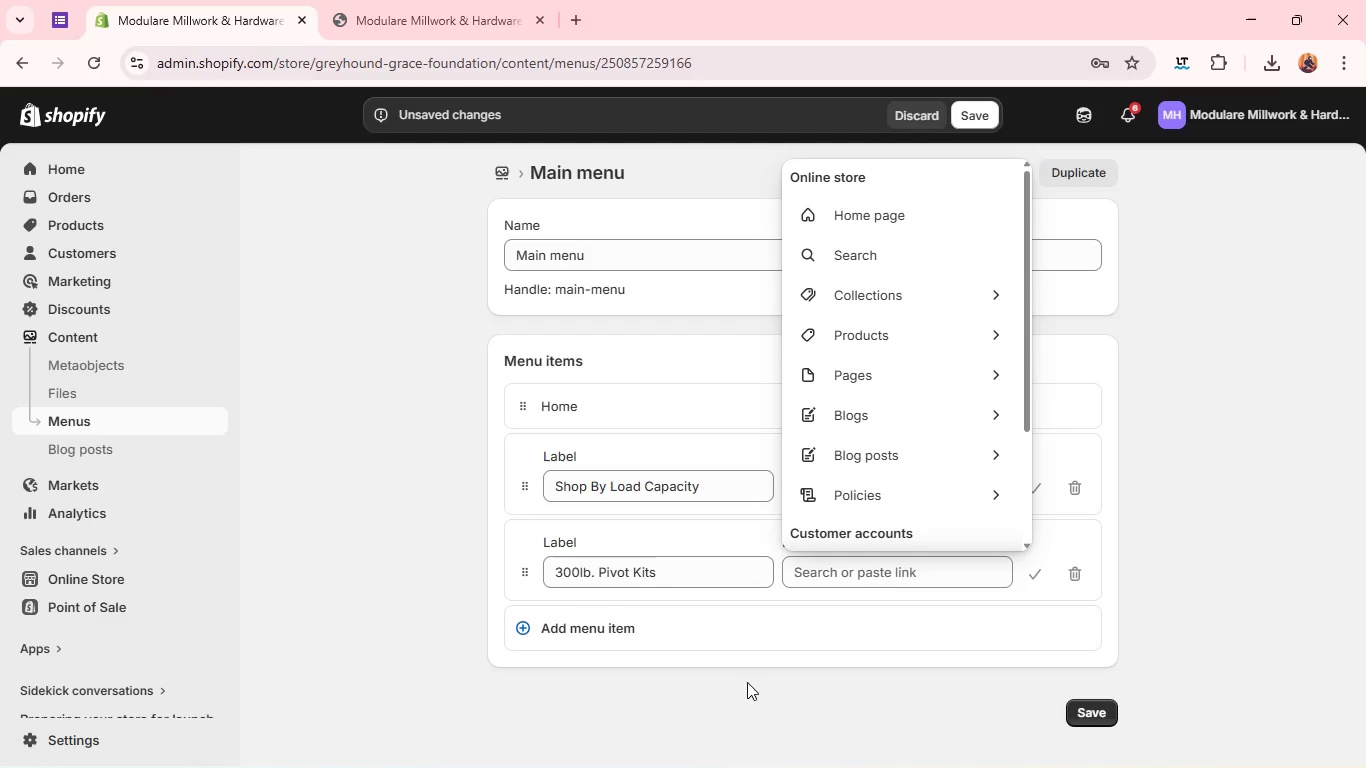 
wait(17.62)
 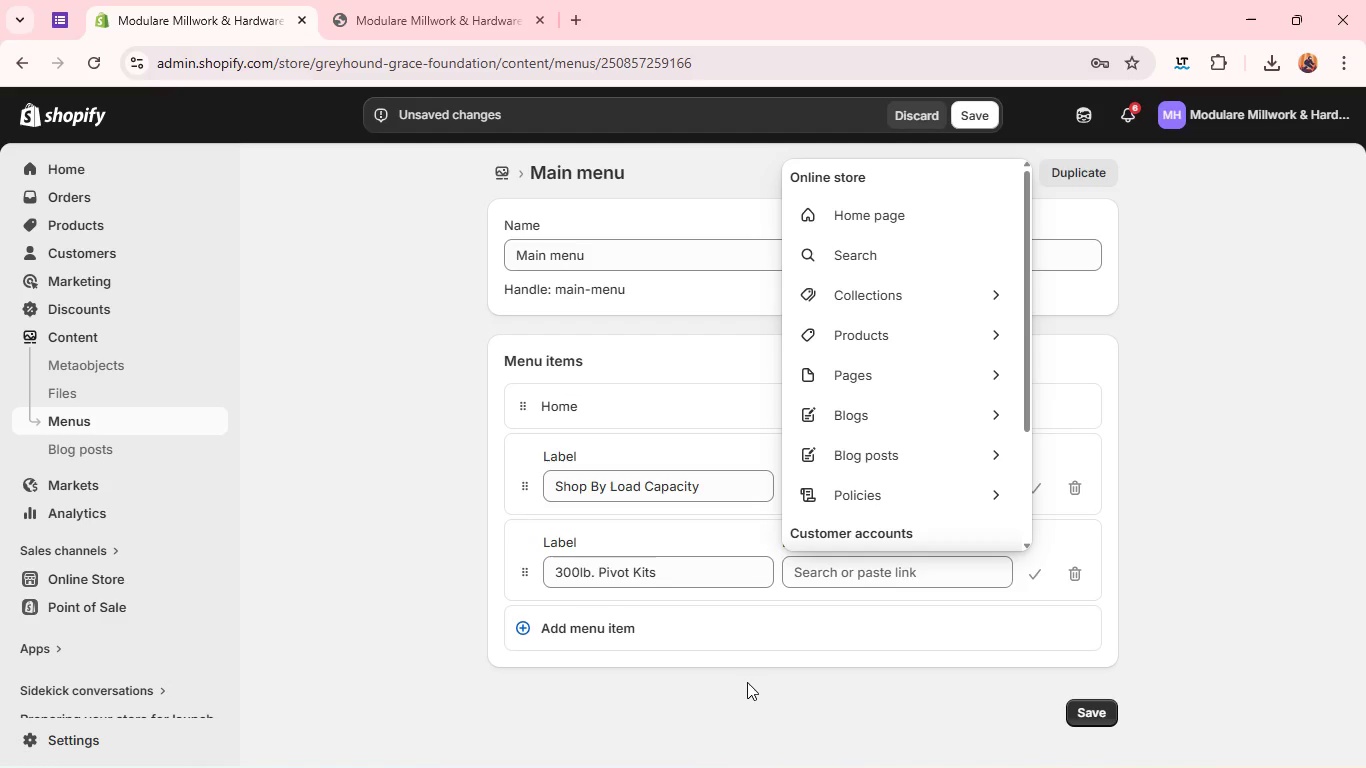 
left_click([910, 344])
 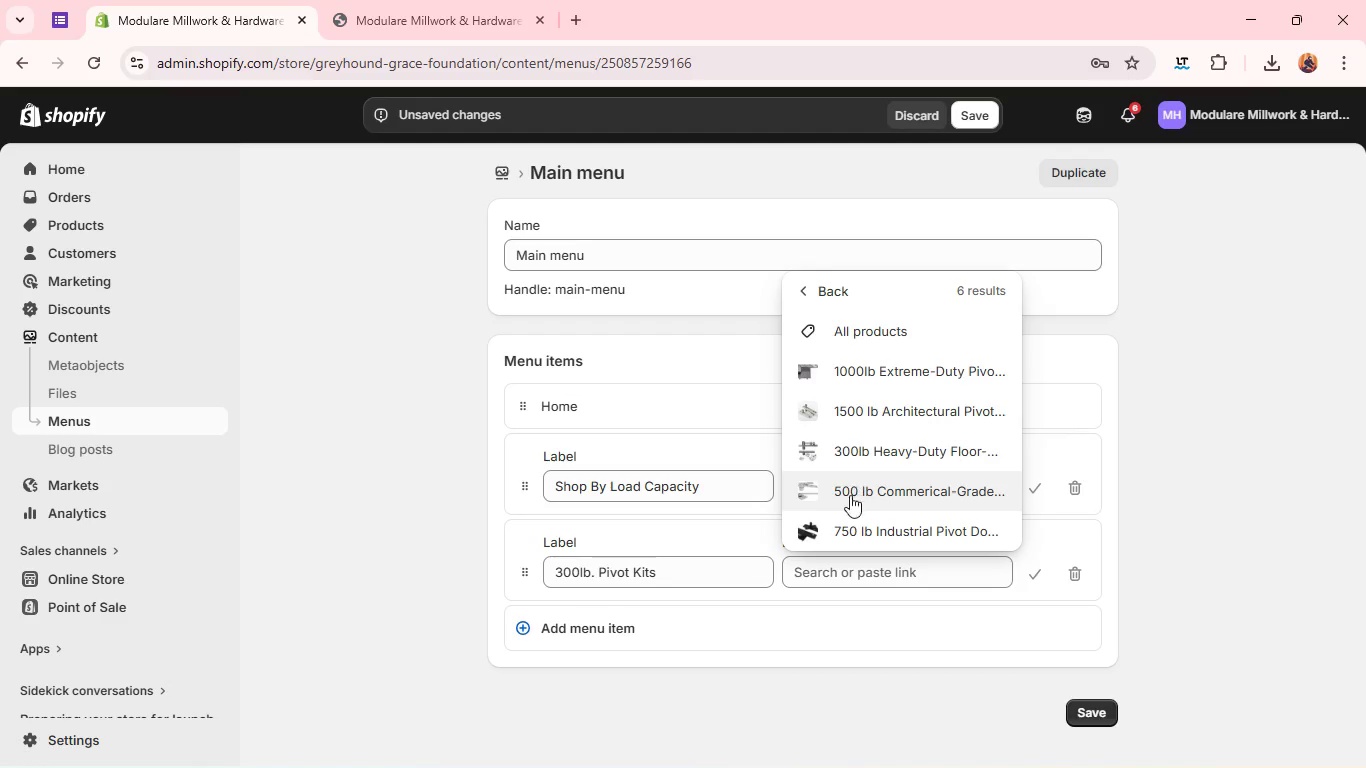 
left_click([883, 446])
 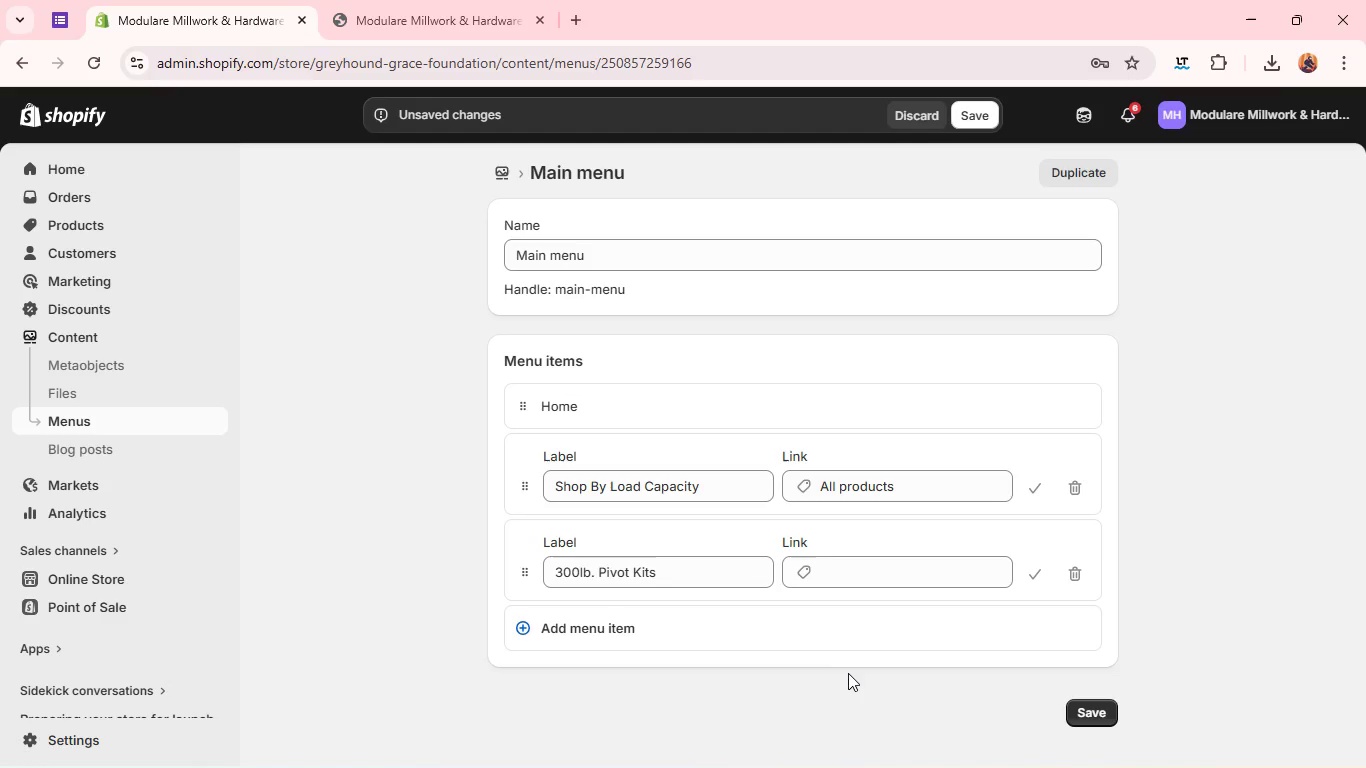 
wait(7.47)
 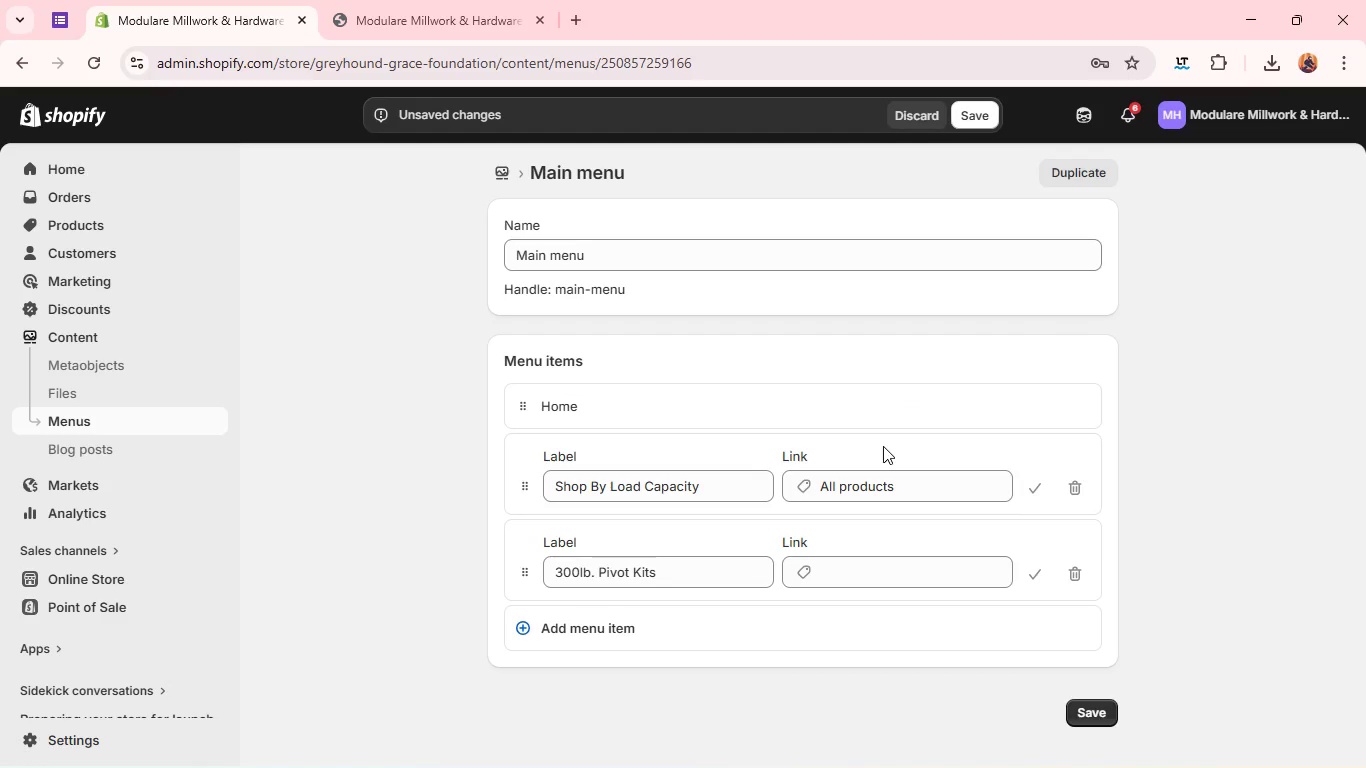 
left_click([851, 577])
 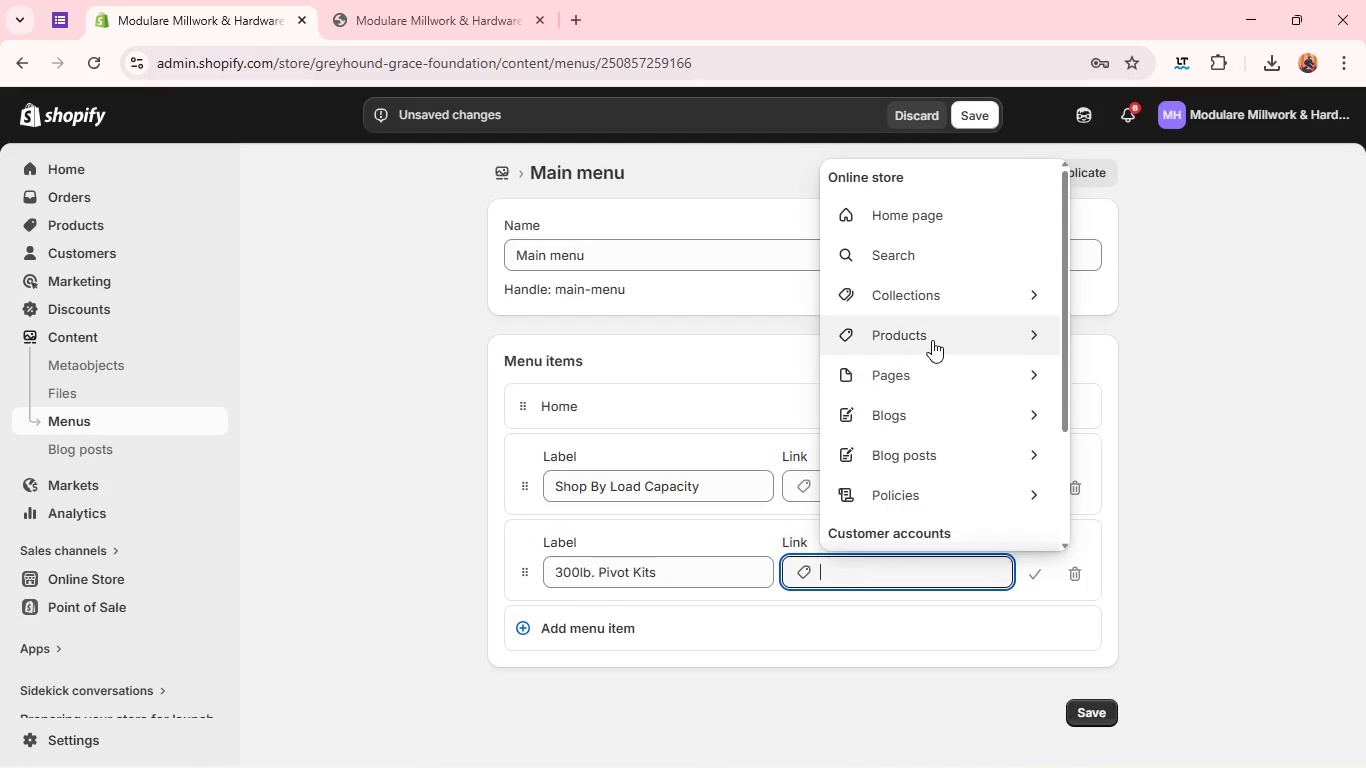 
left_click([936, 337])
 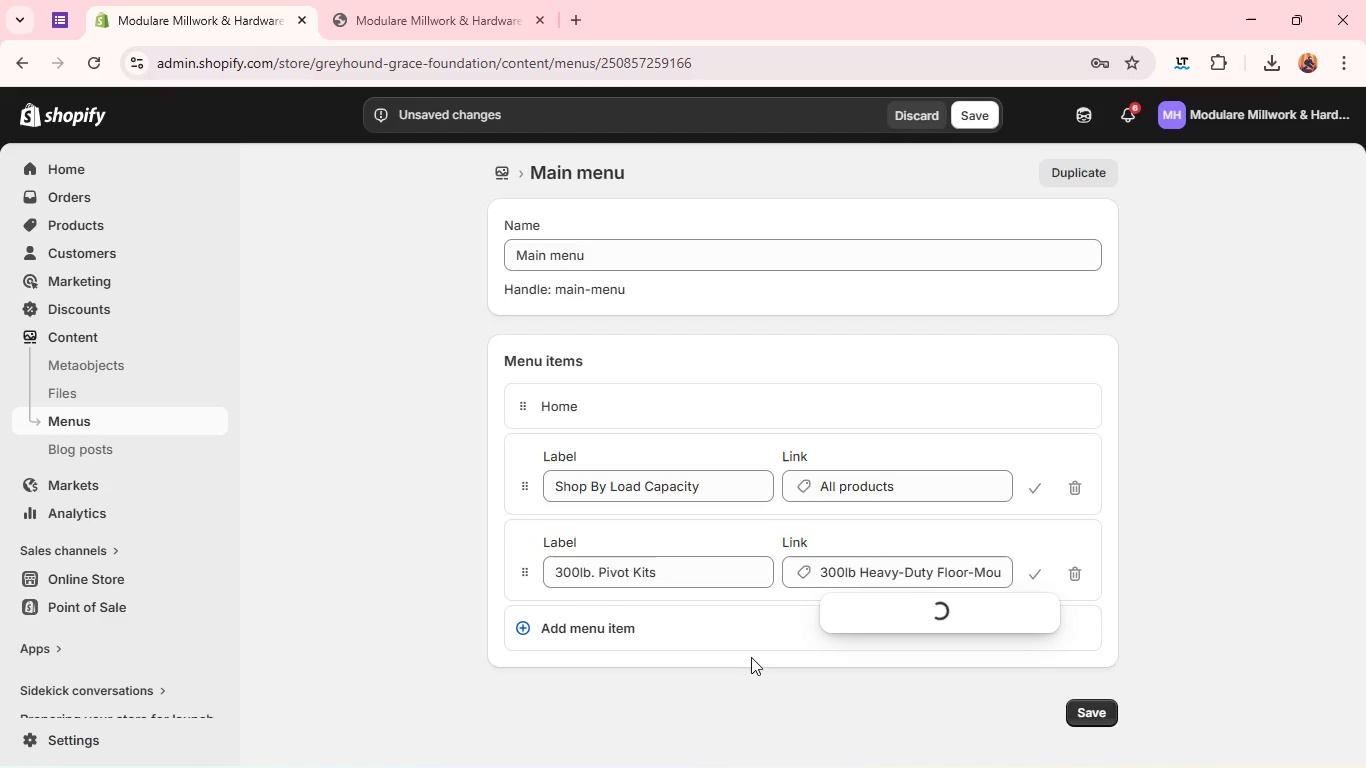 
left_click([753, 636])
 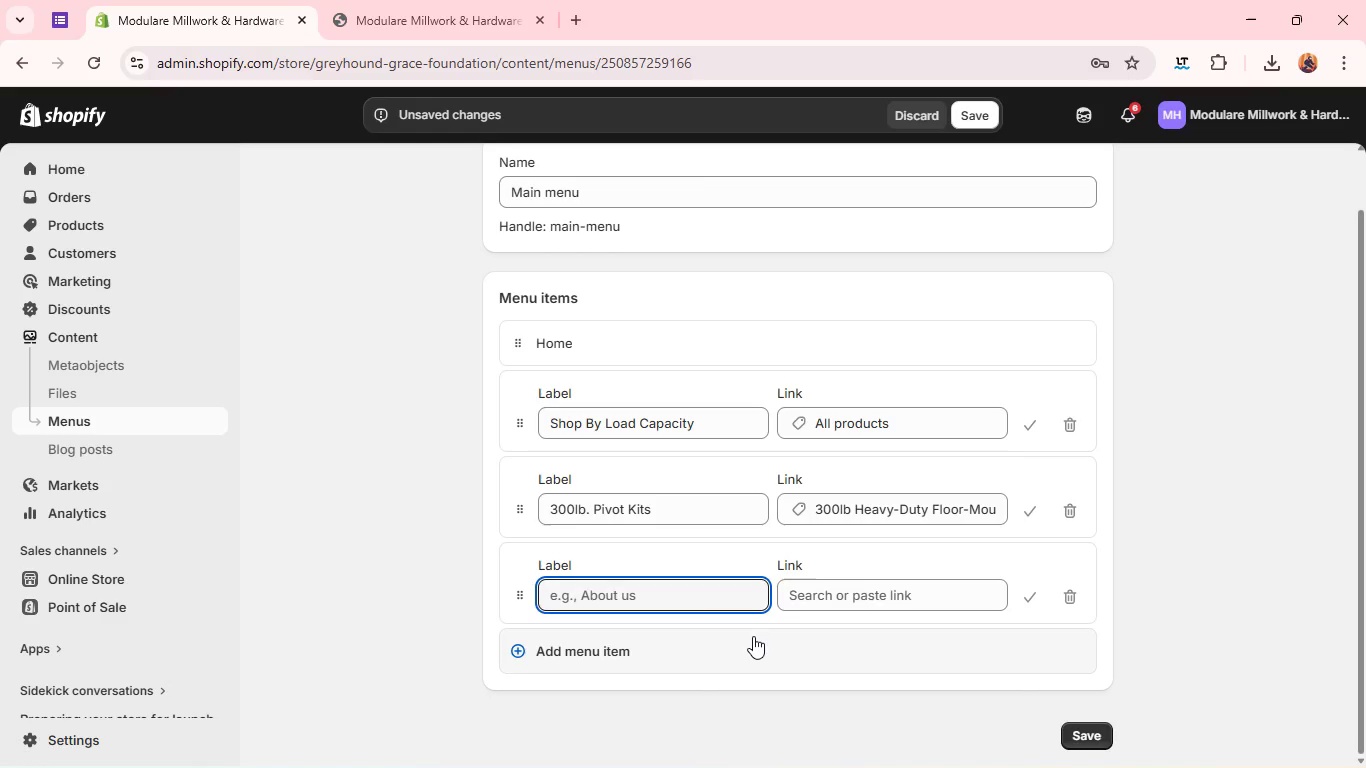 
type(500i)
key(Backspace)
type(lb. Pivot KIts)
 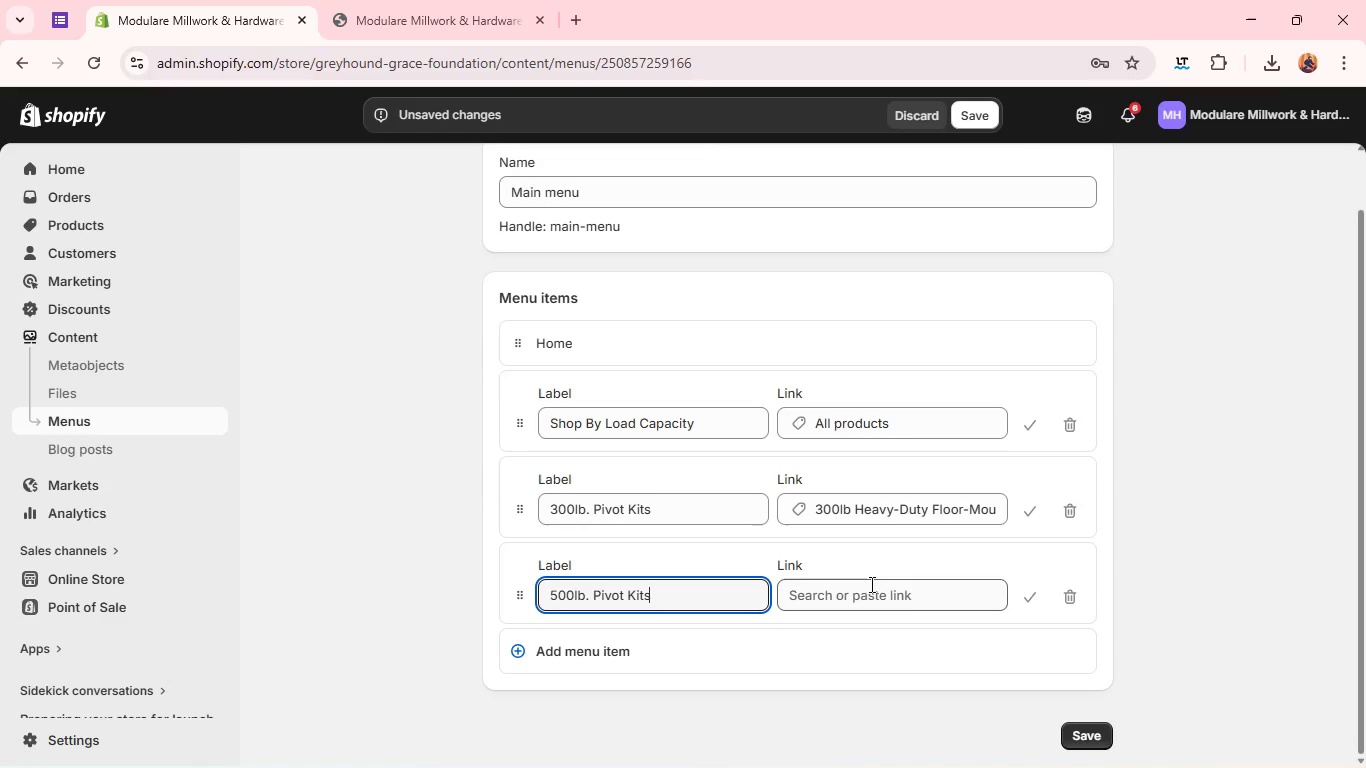 
left_click([868, 592])
 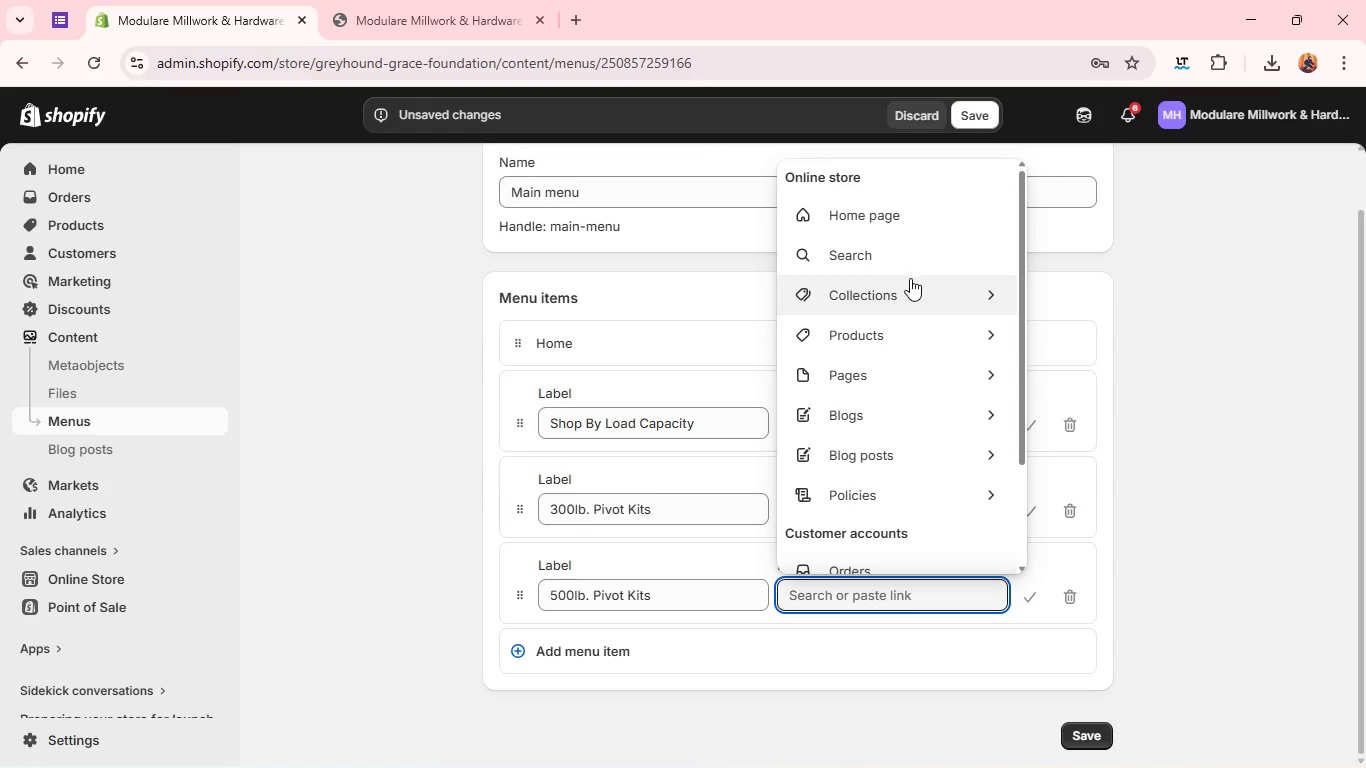 
left_click([906, 346])
 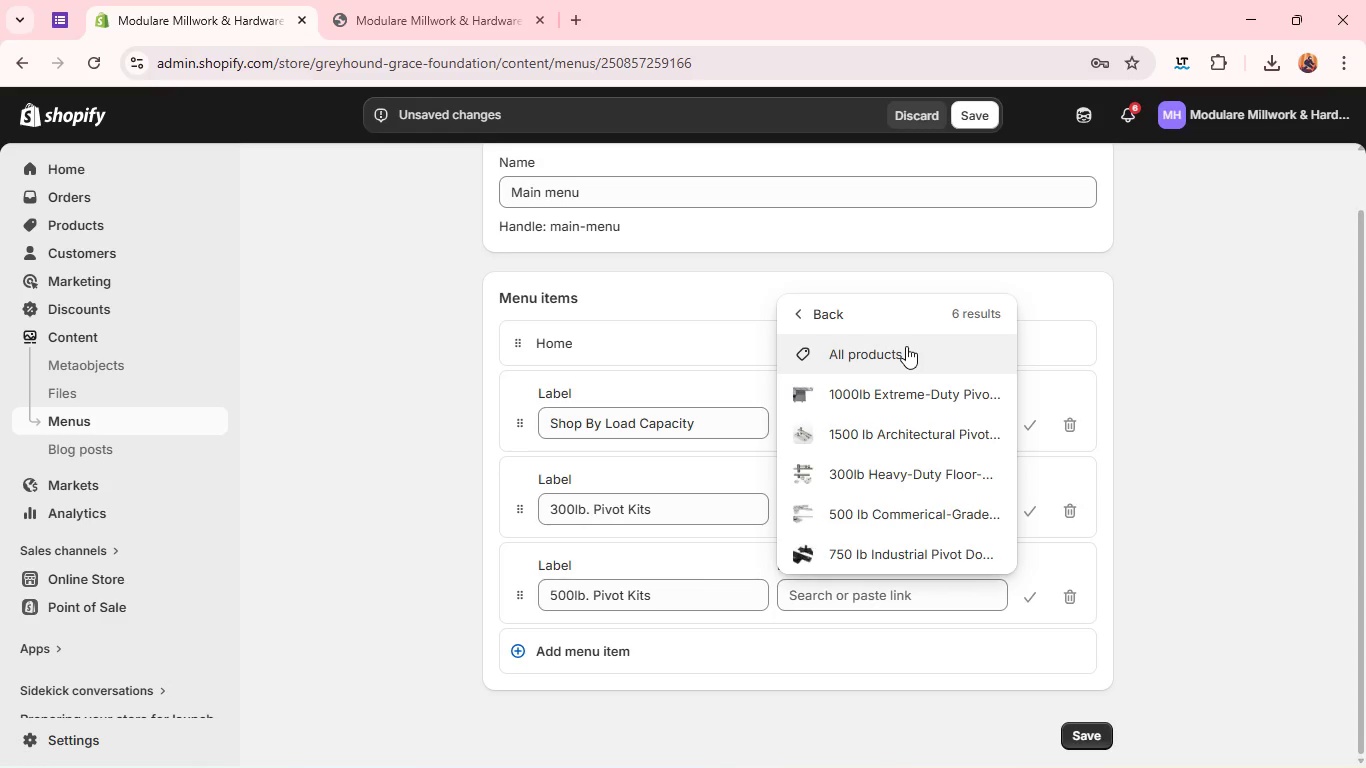 
wait(7.73)
 